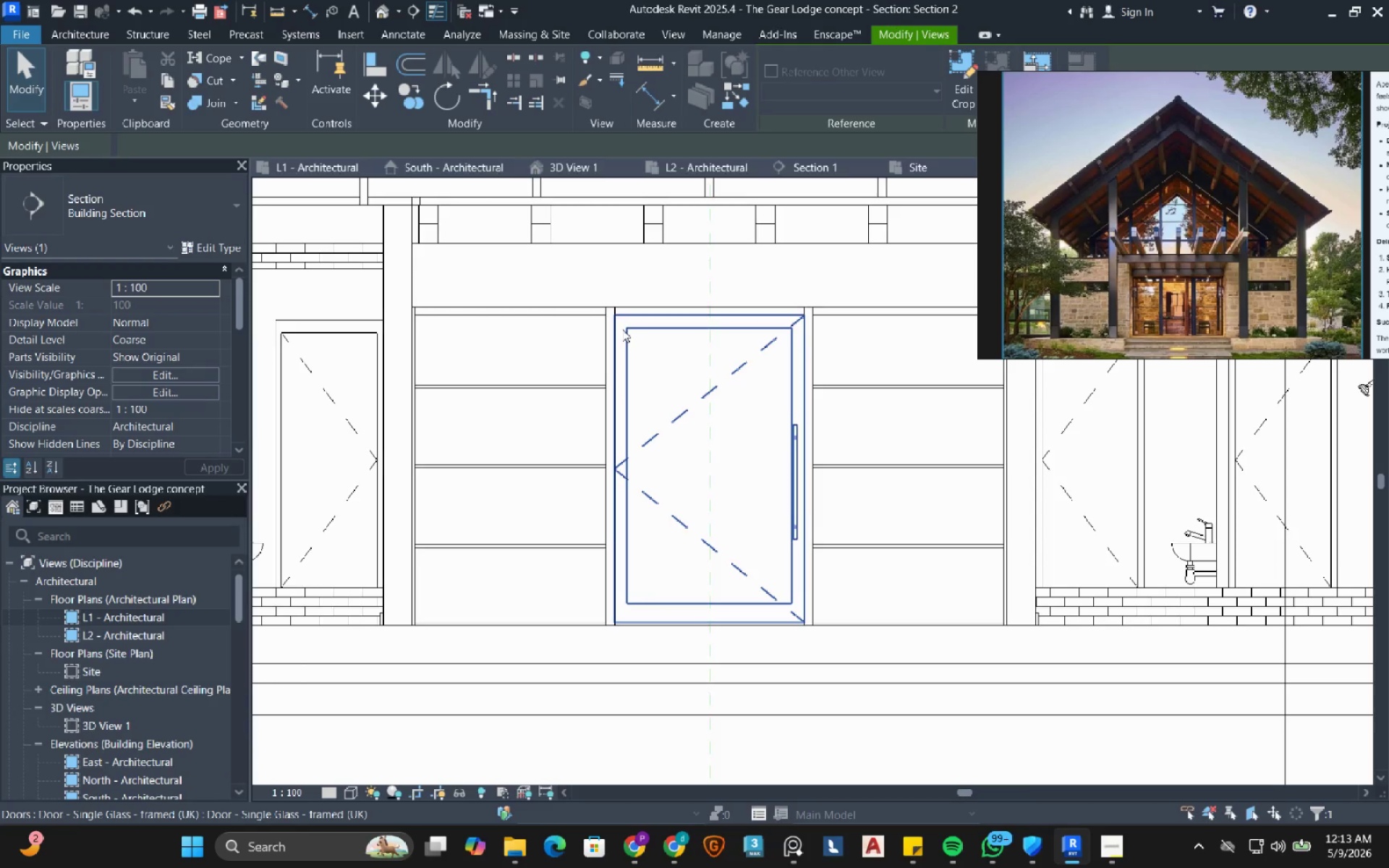 
key(Tab)
 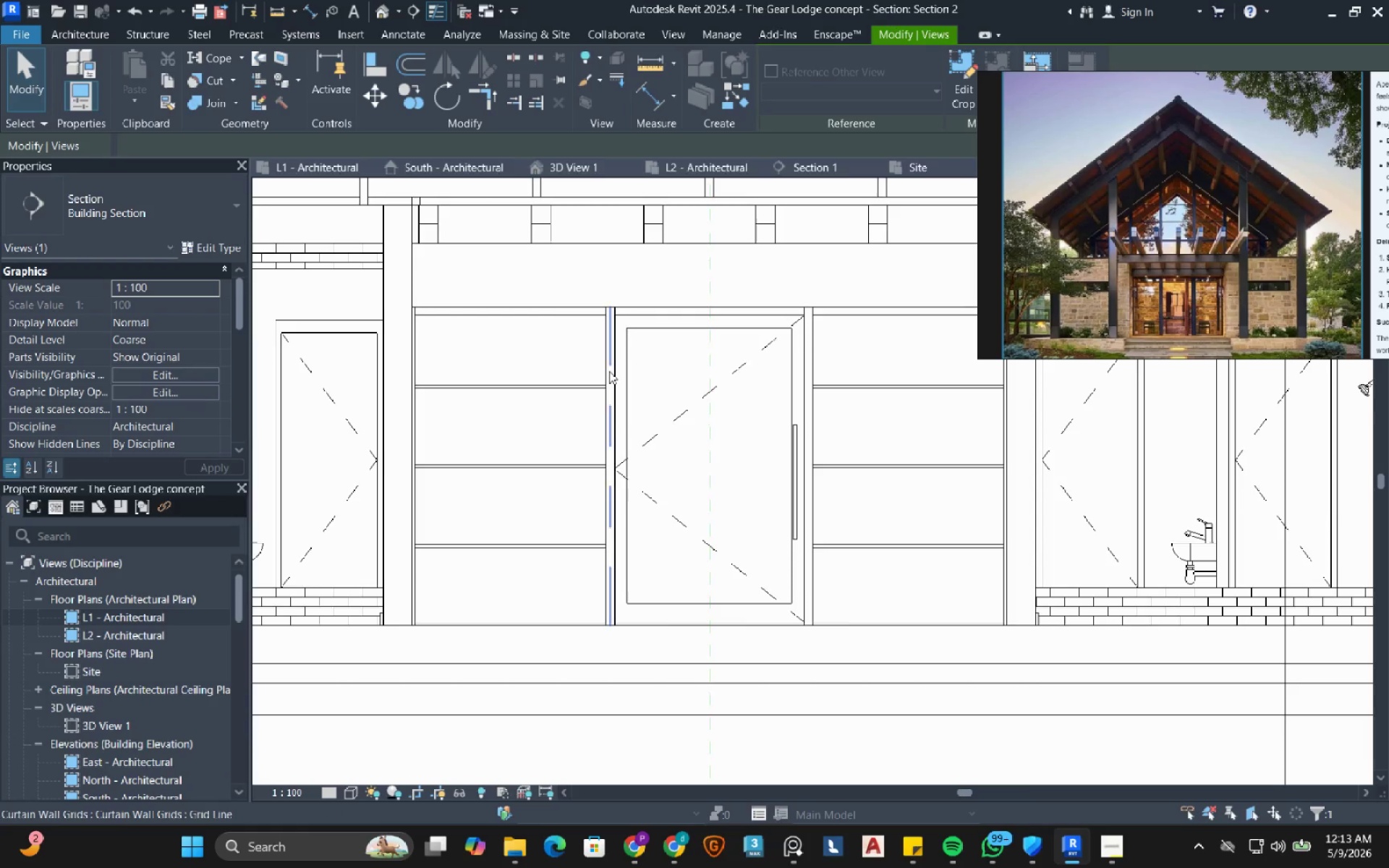 
key(Tab)
 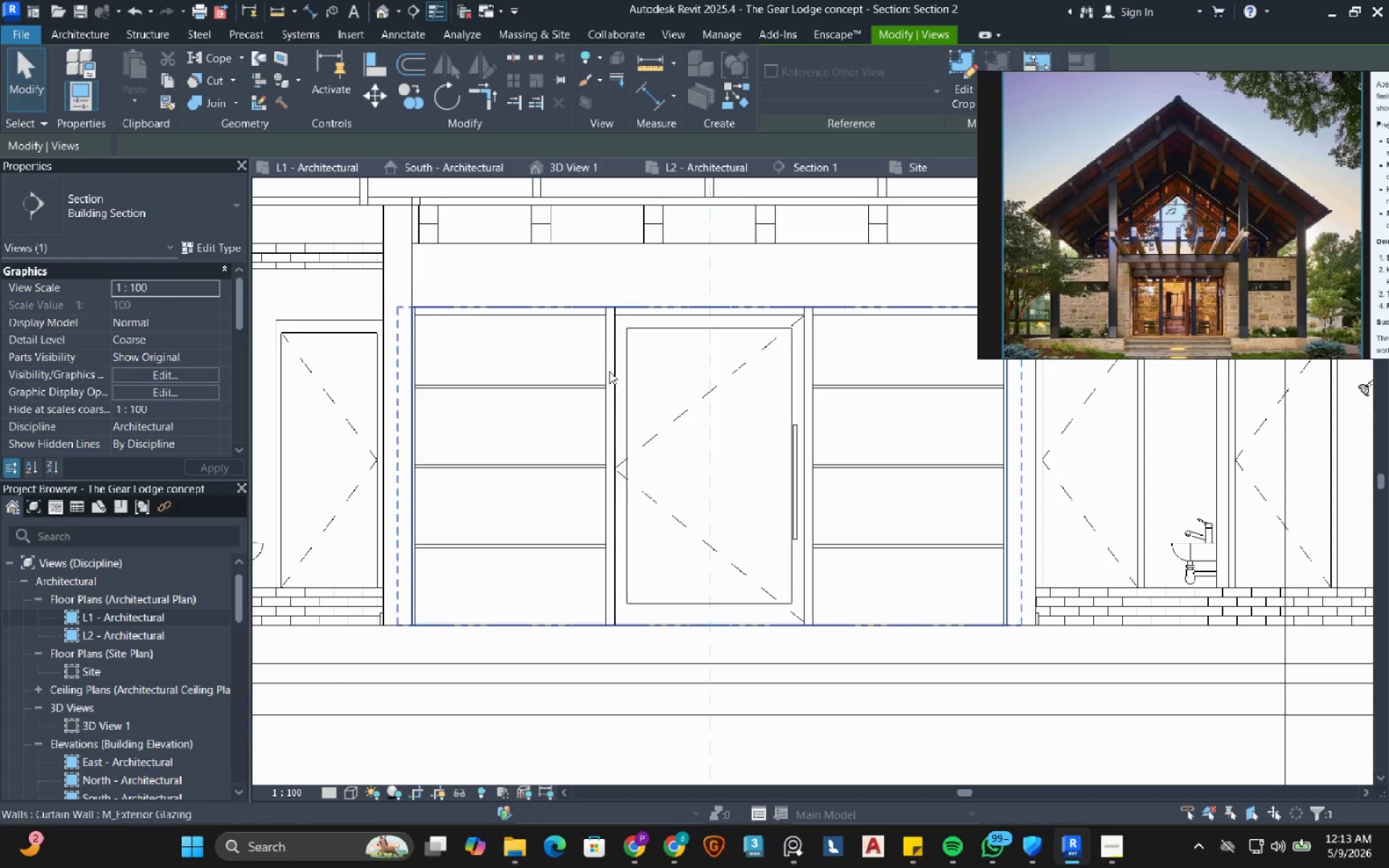 
key(Tab)
 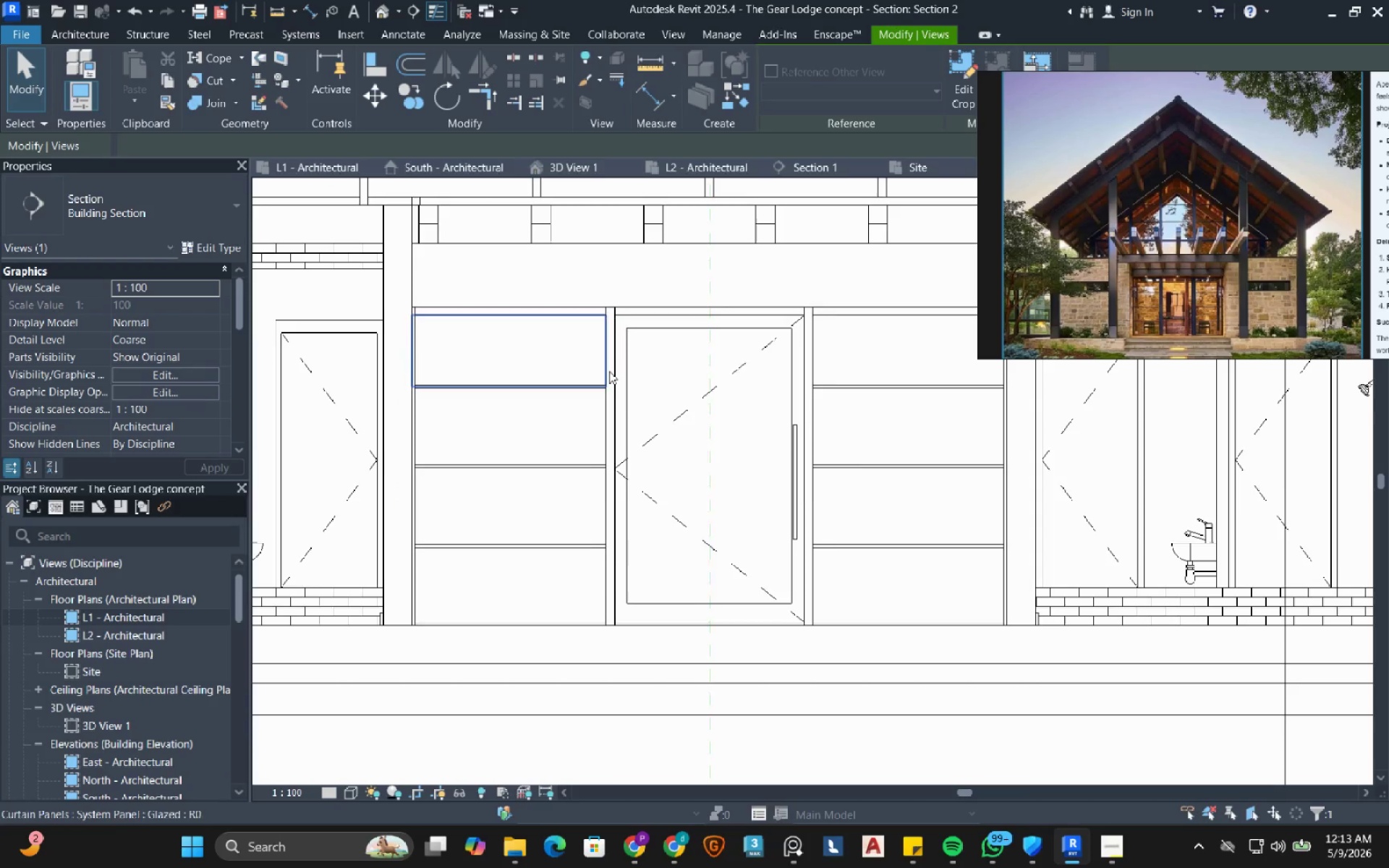 
key(Tab)
 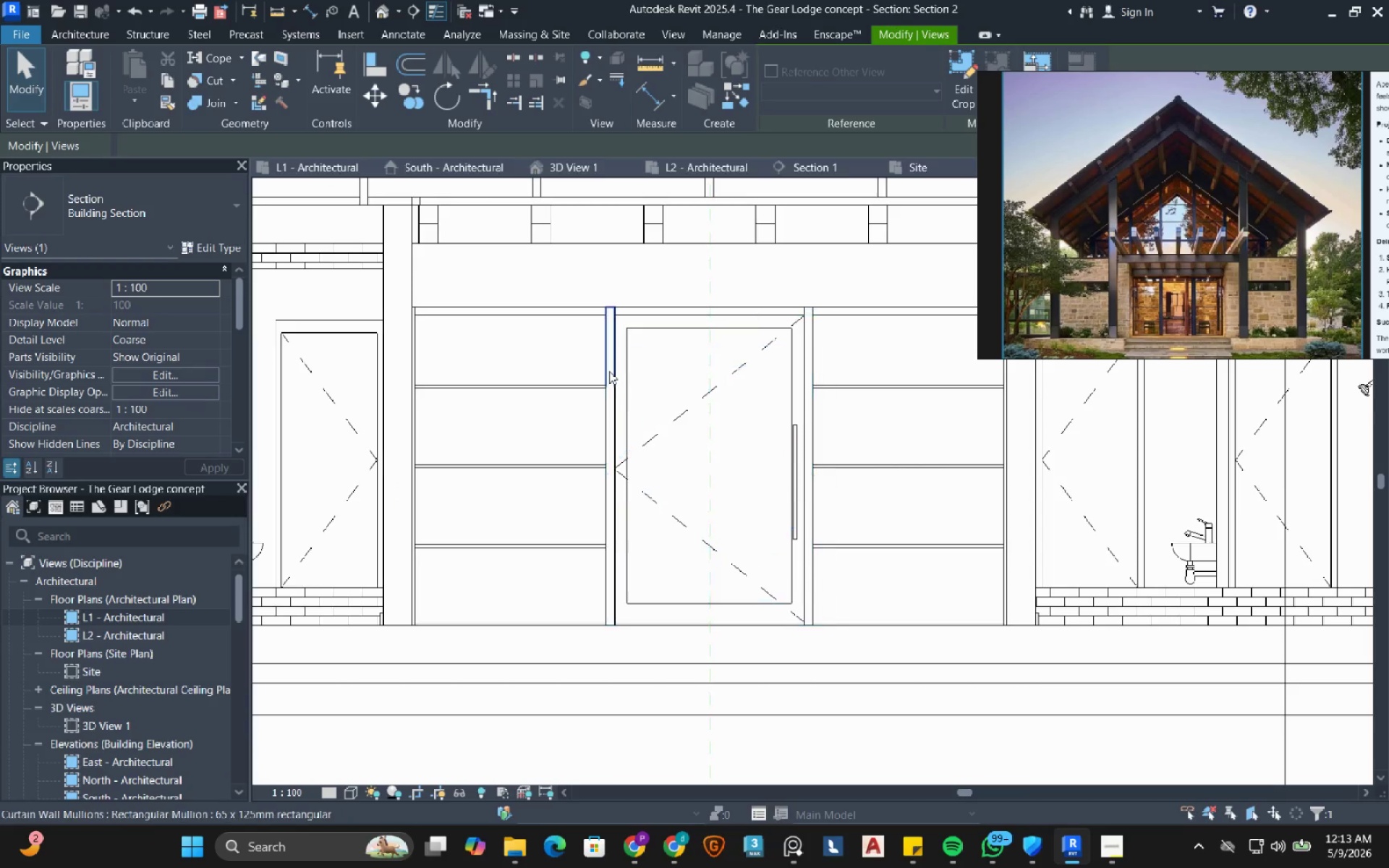 
key(Tab)
 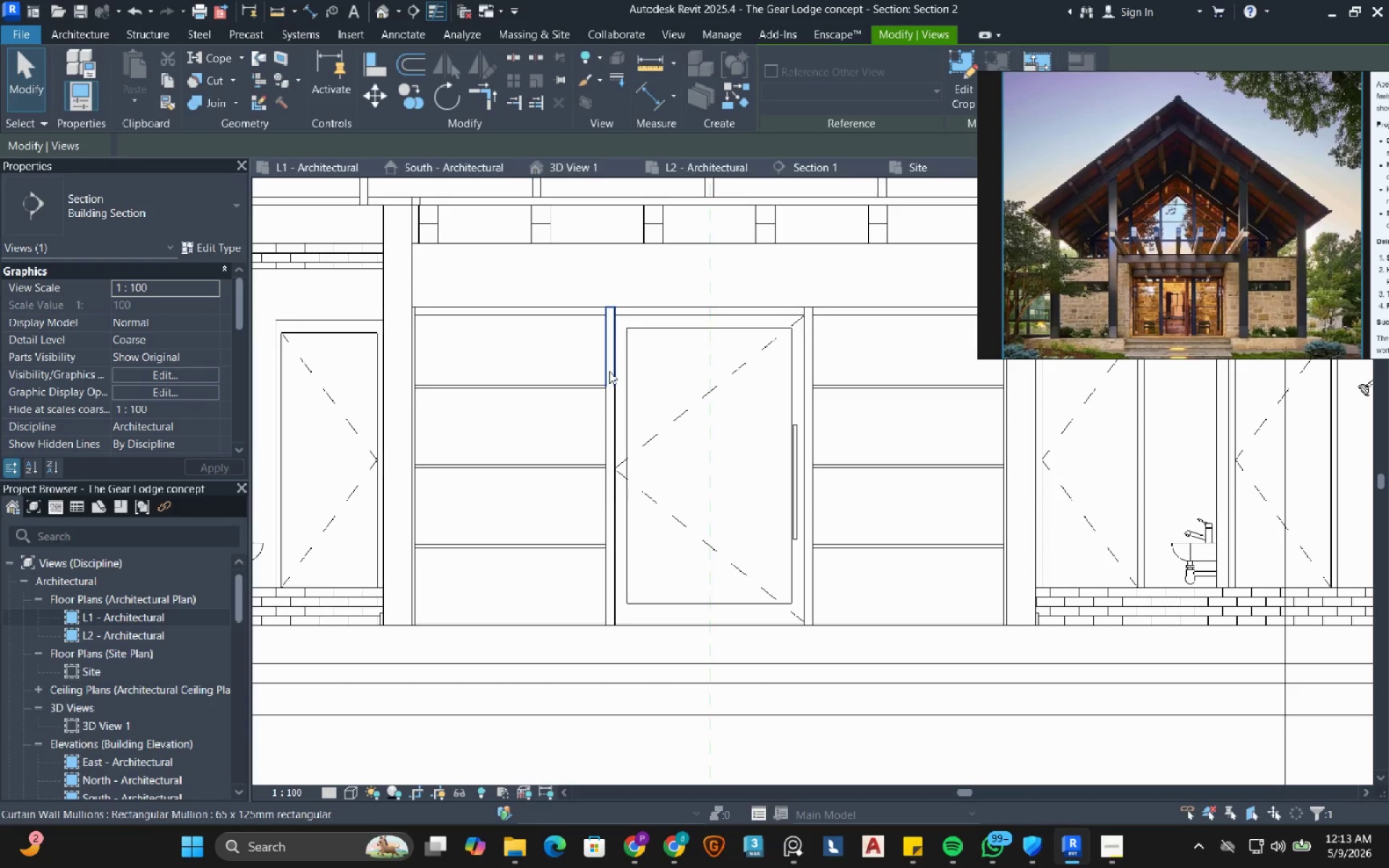 
key(Tab)
 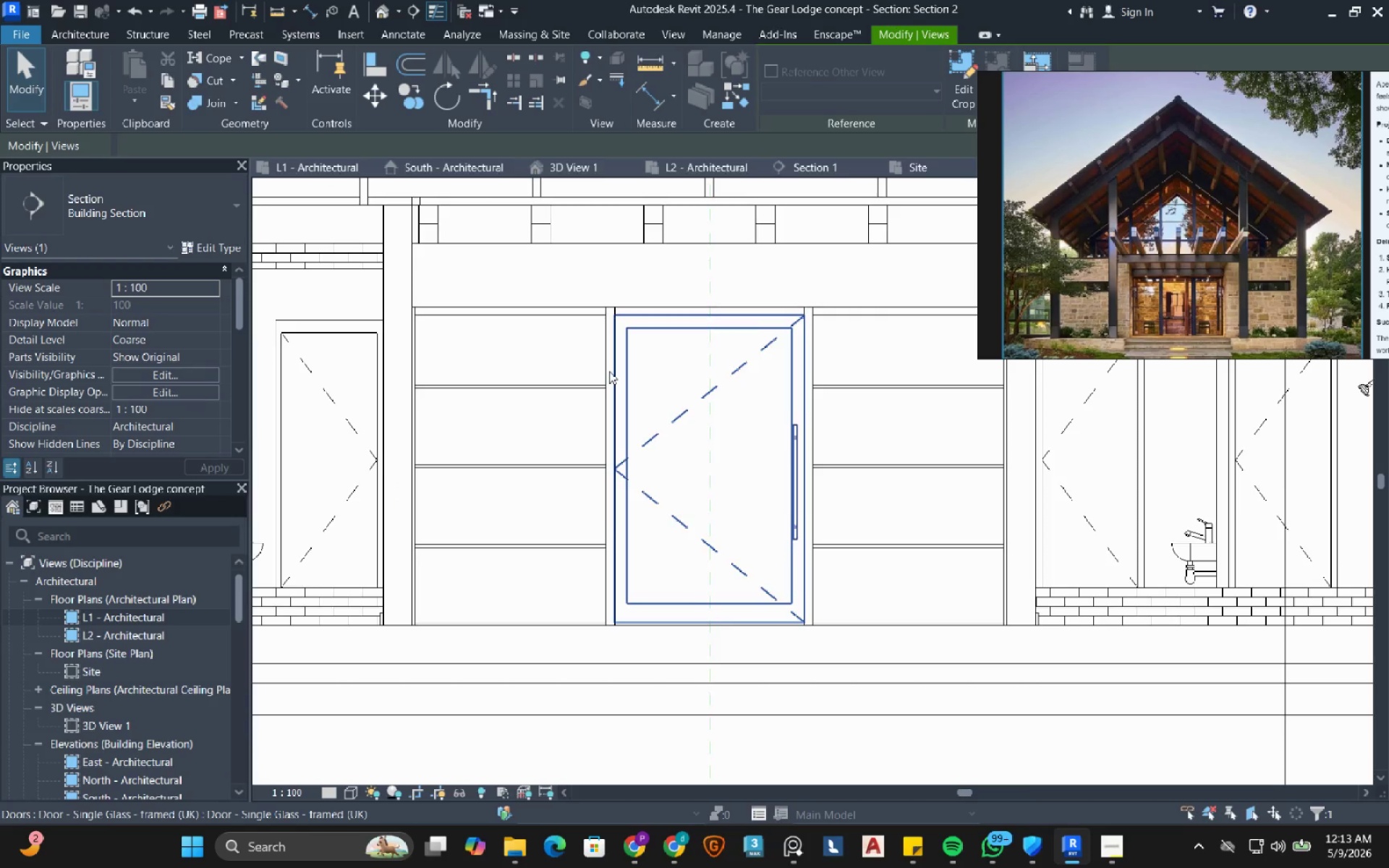 
key(Tab)
 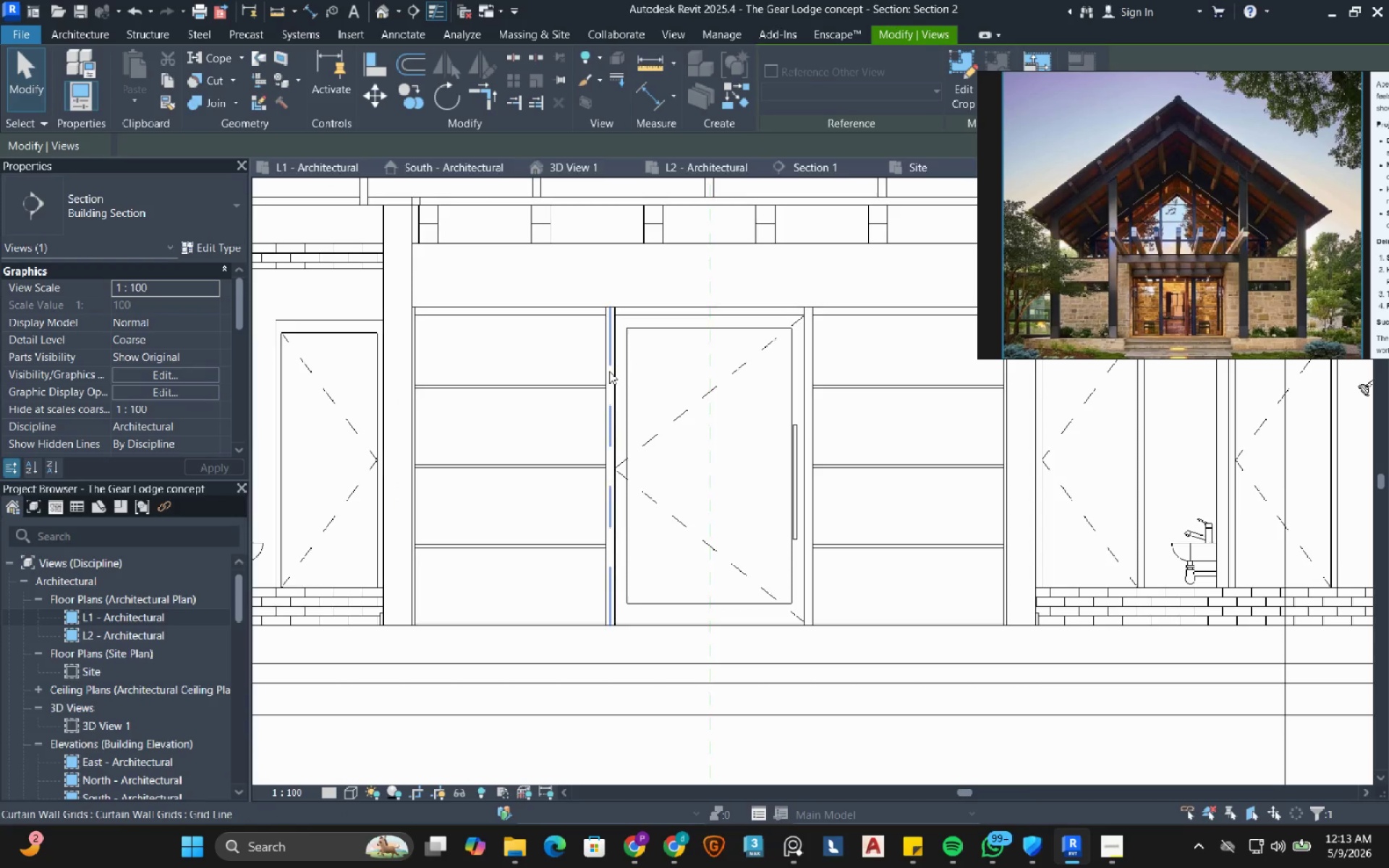 
left_click([609, 371])
 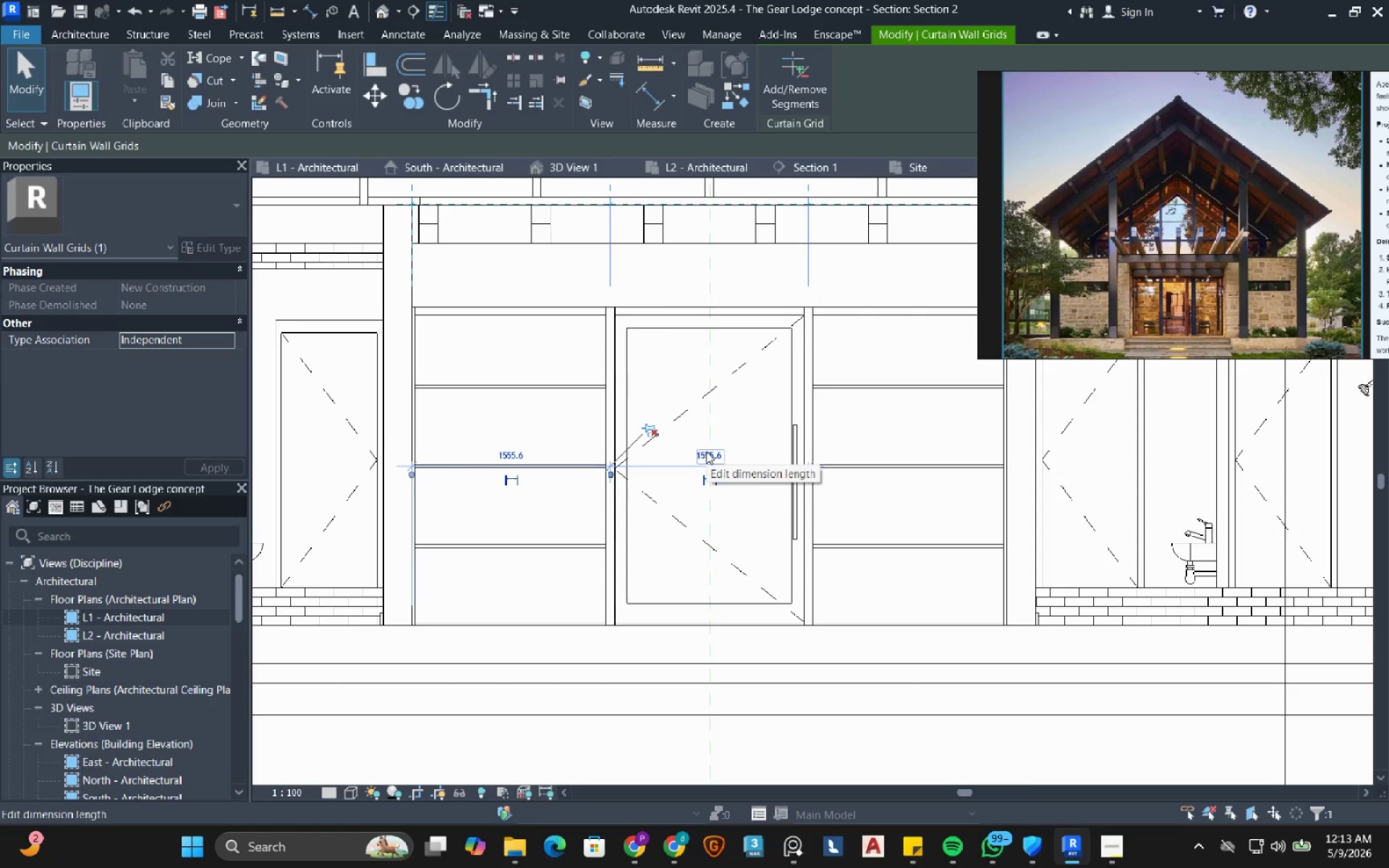 
left_click([706, 451])
 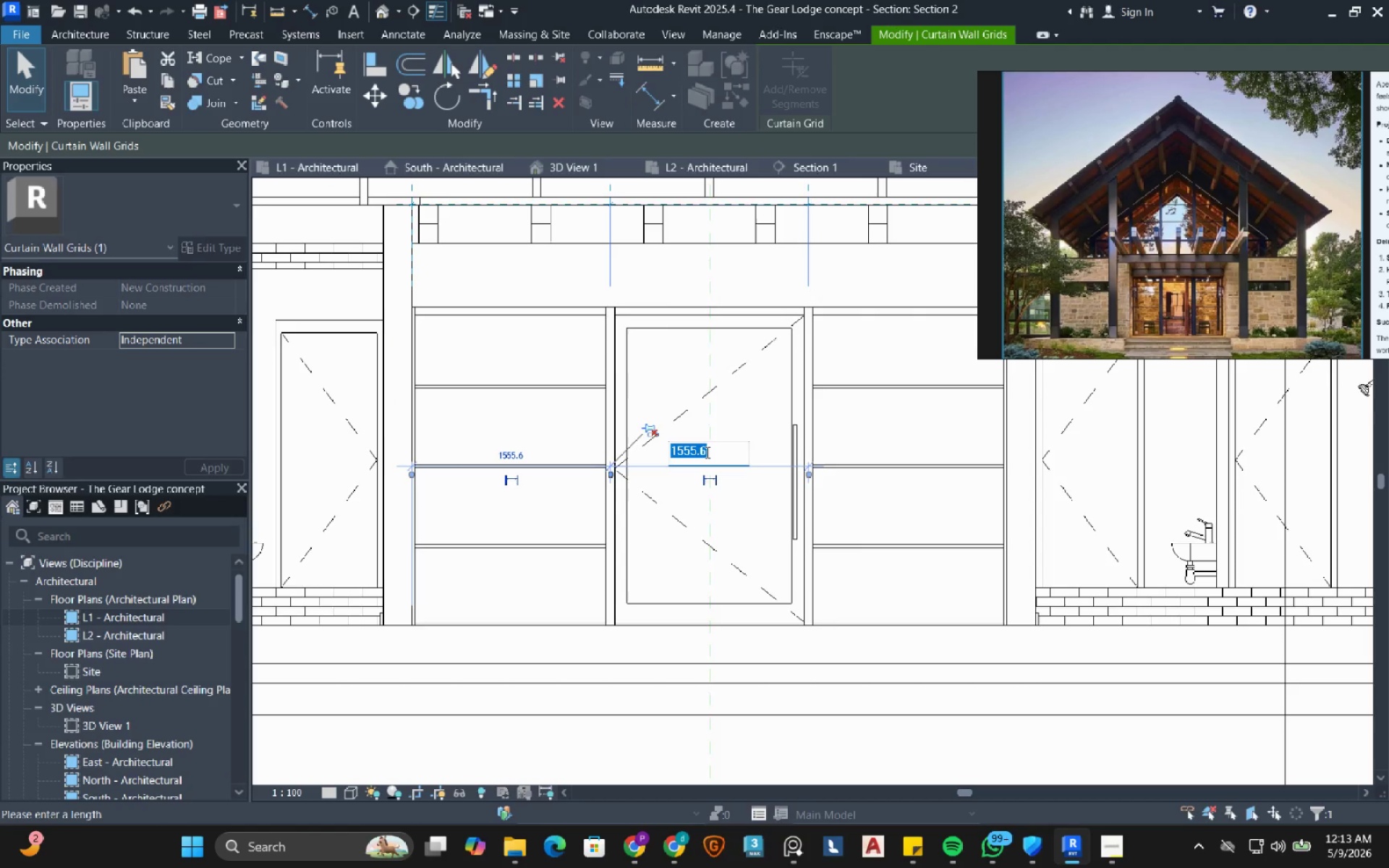 
wait(7.14)
 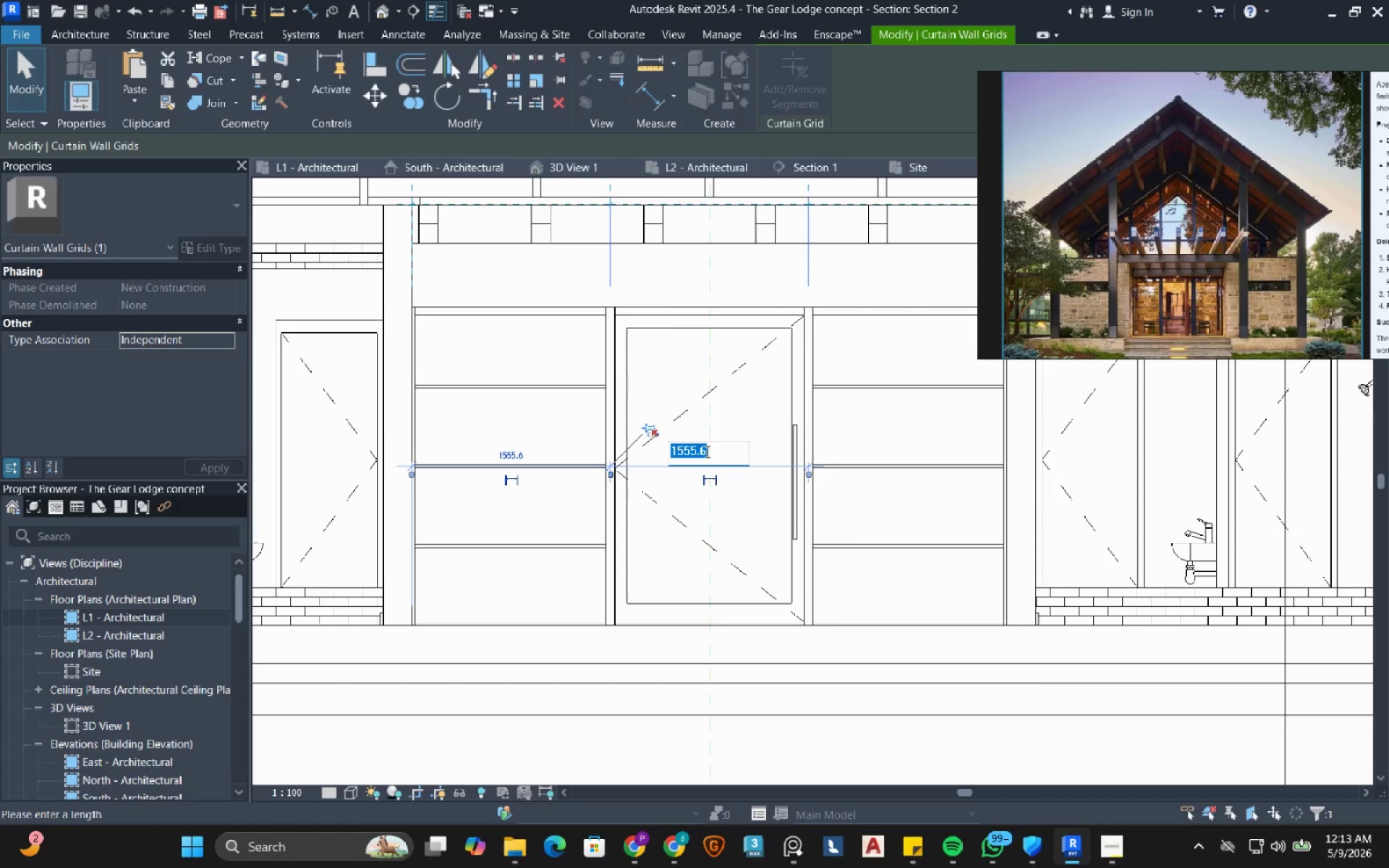 
left_click([508, 457])
 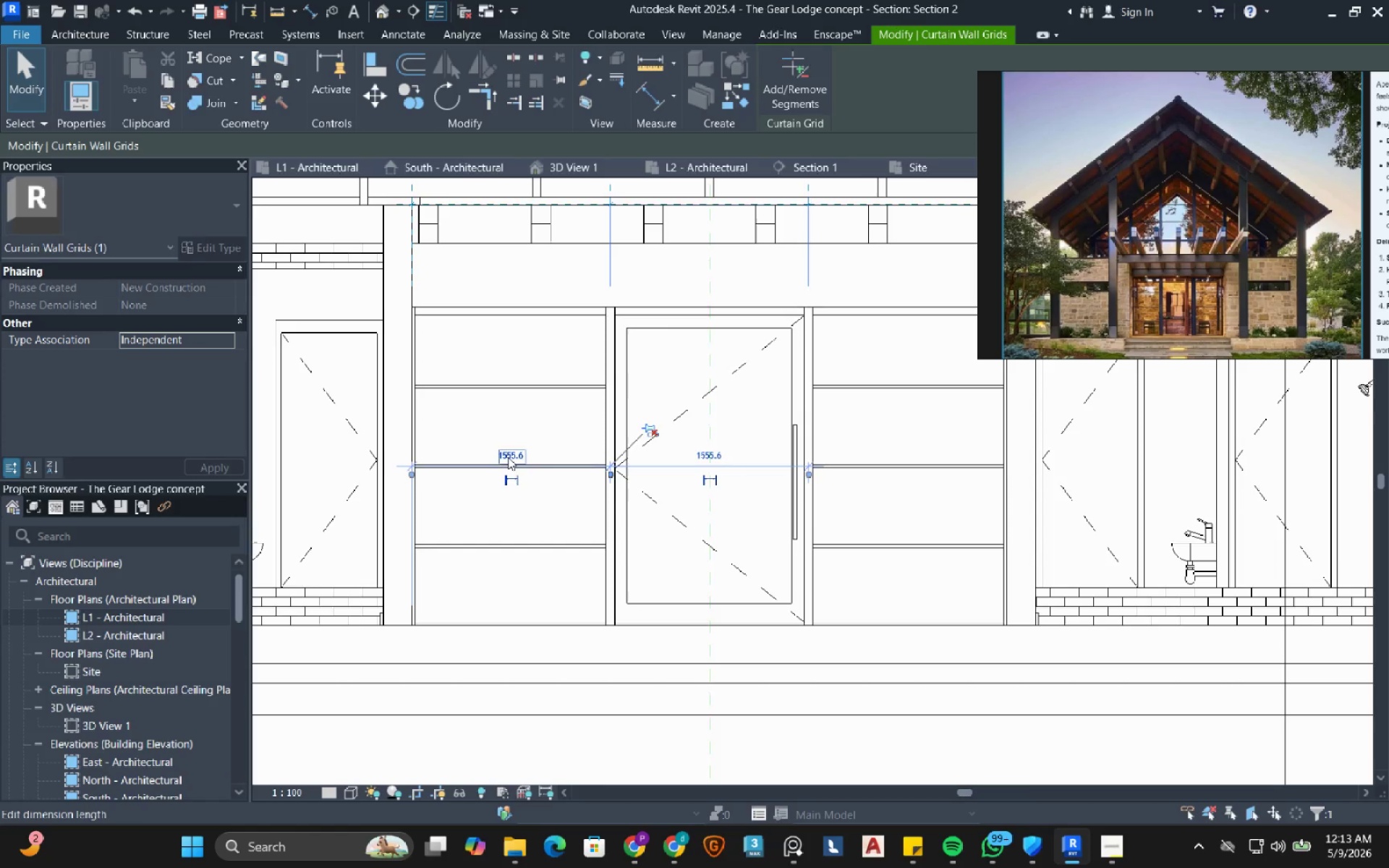 
left_click([508, 457])
 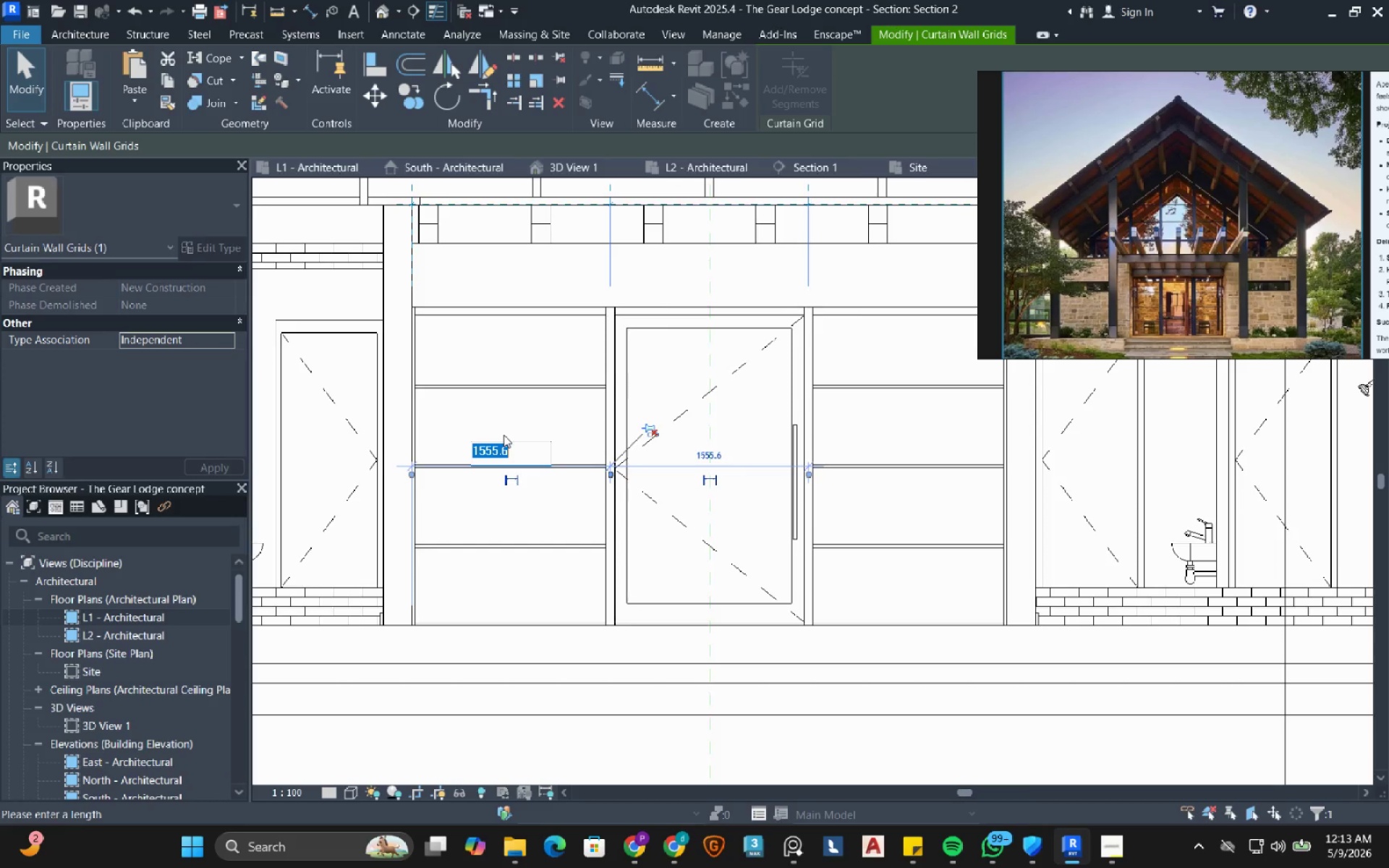 
wait(5.05)
 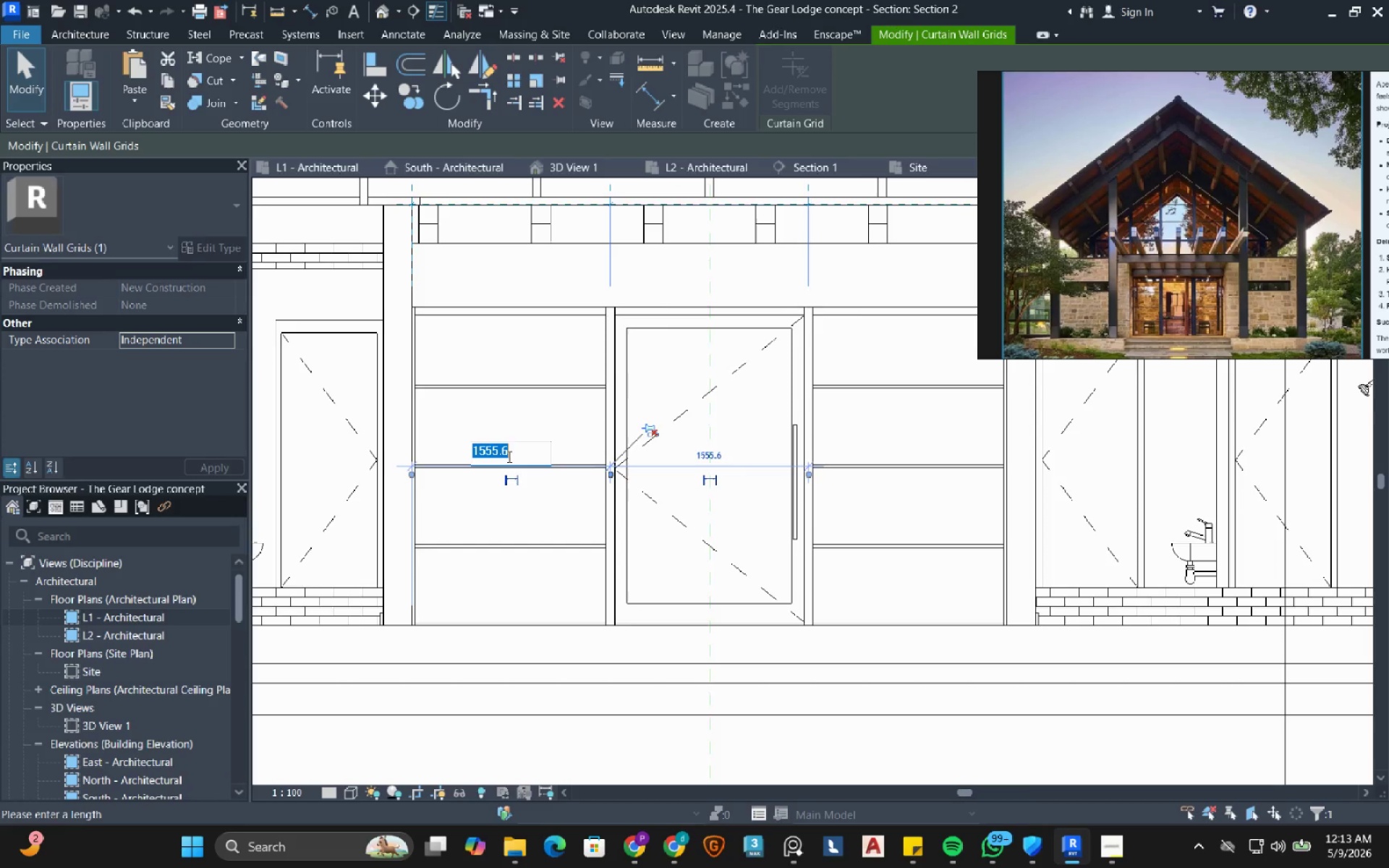 
key(Numpad1)
 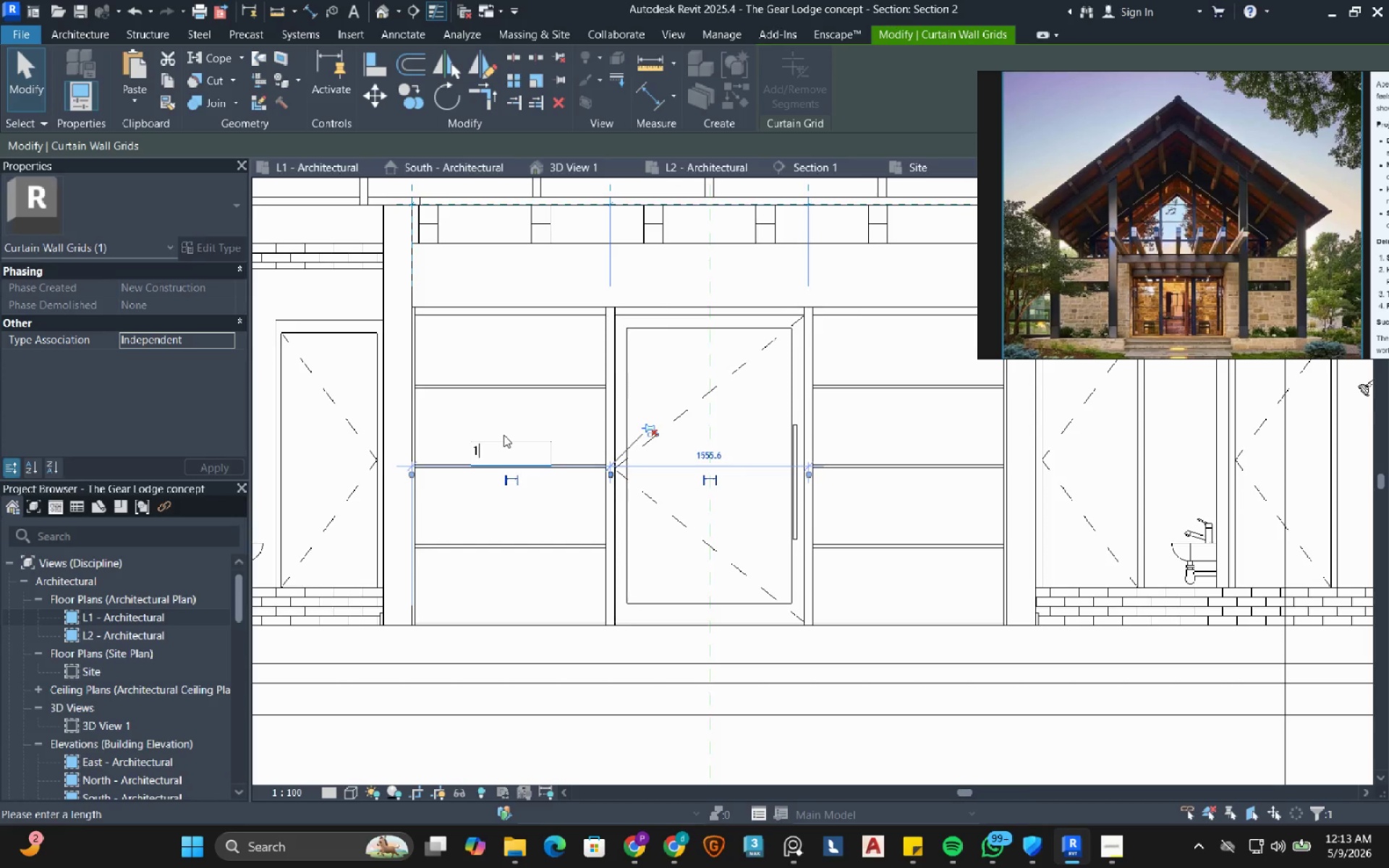 
key(Numpad7)
 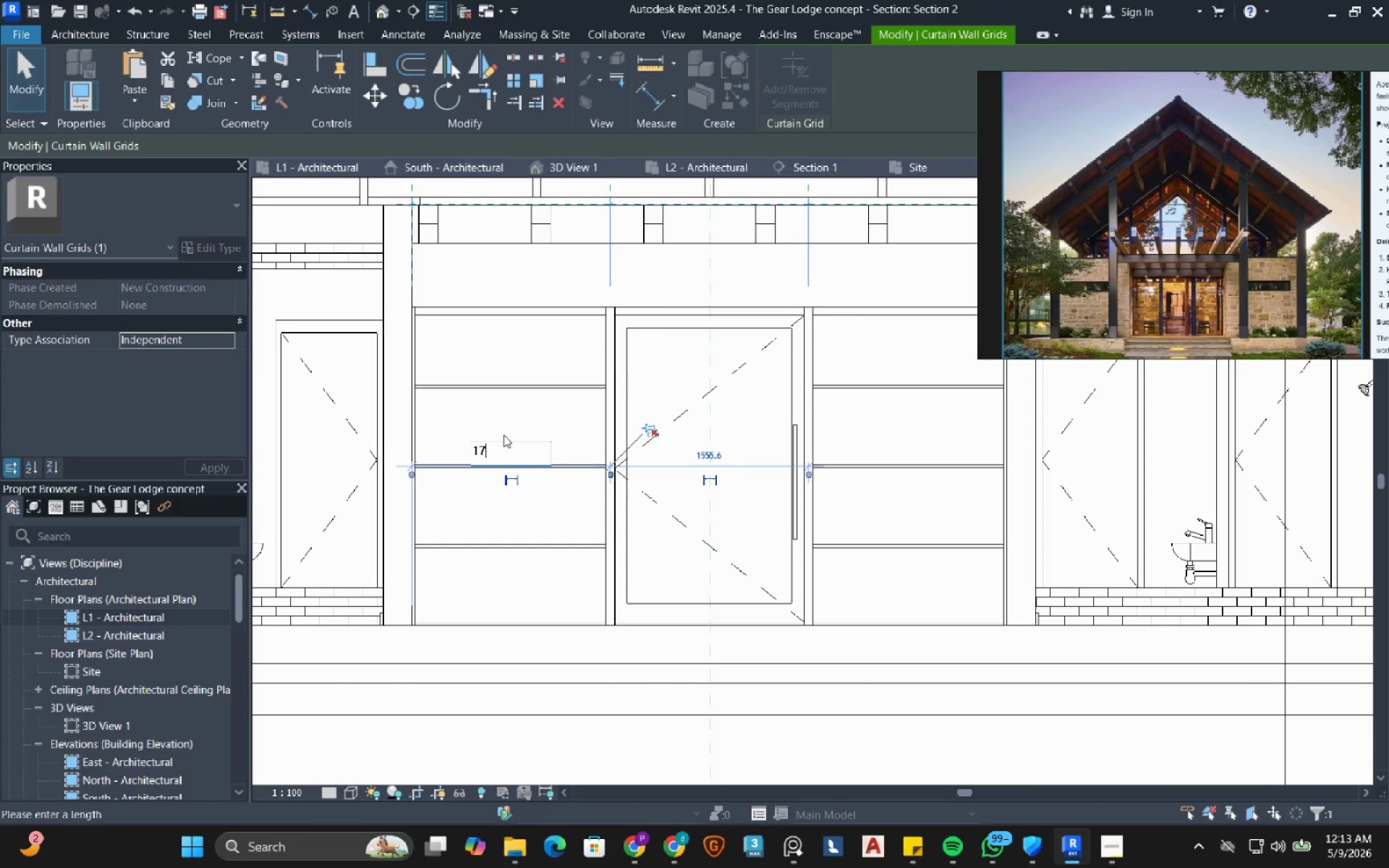 
key(Numpad5)
 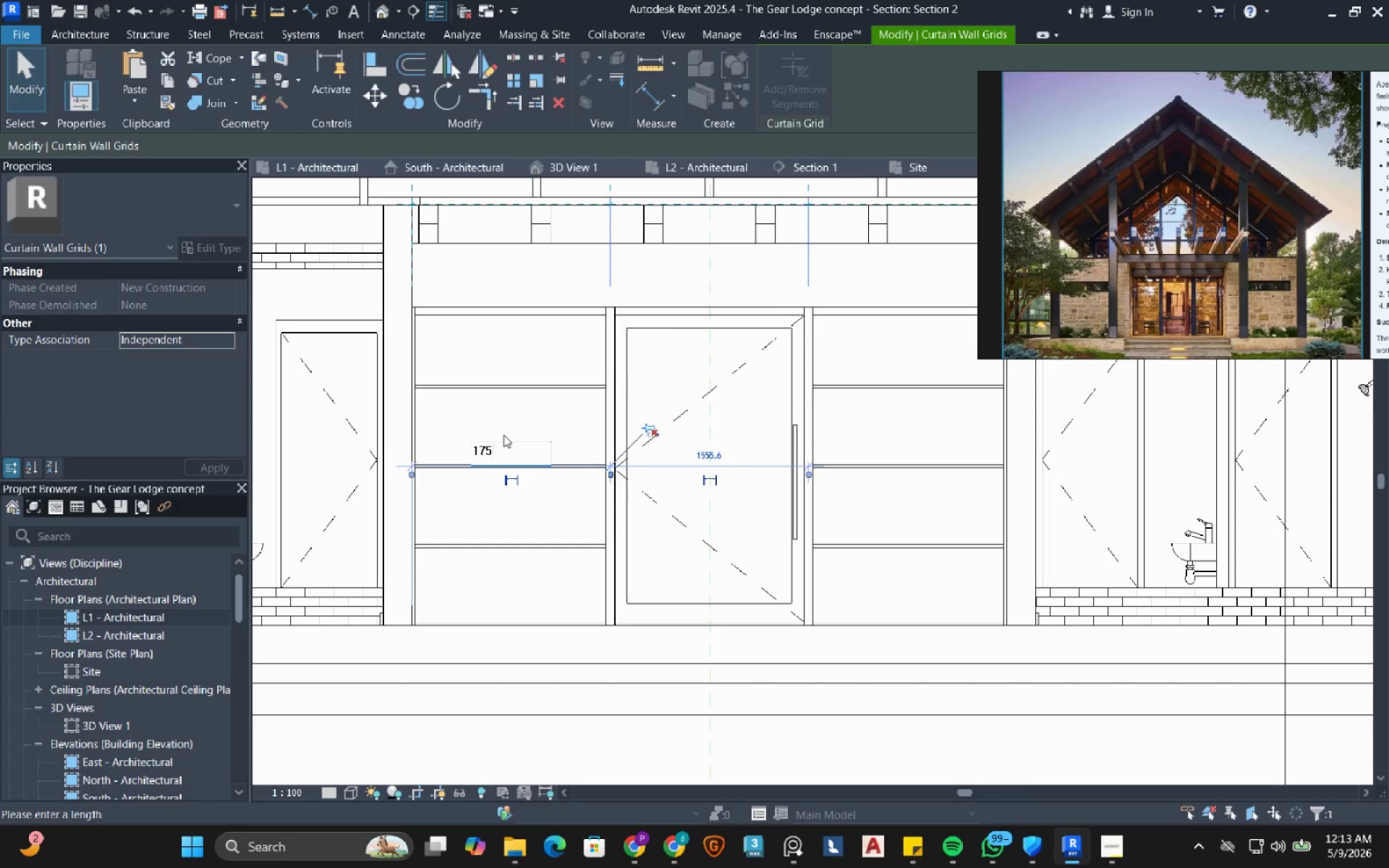 
key(Numpad0)
 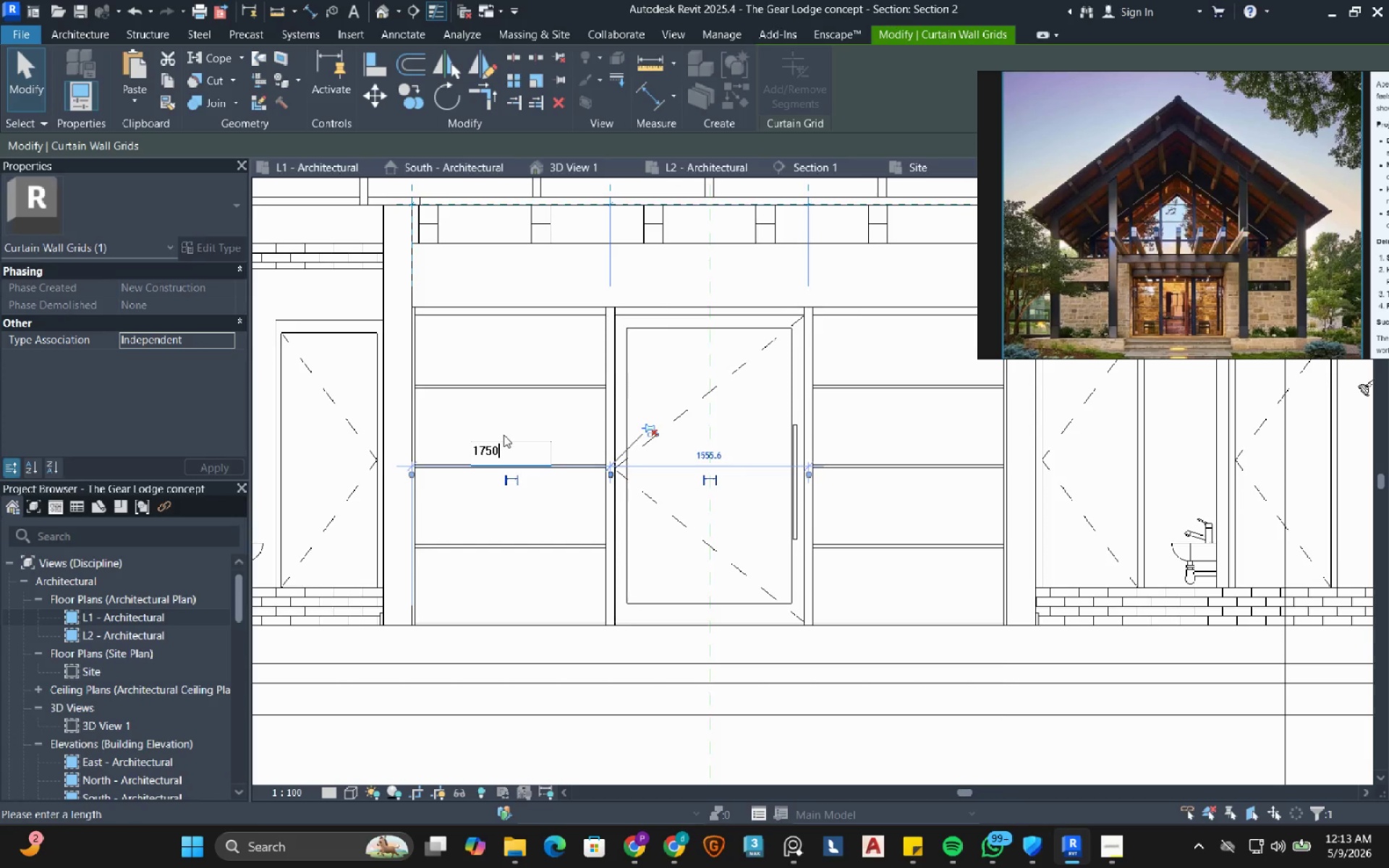 
key(NumpadEnter)
 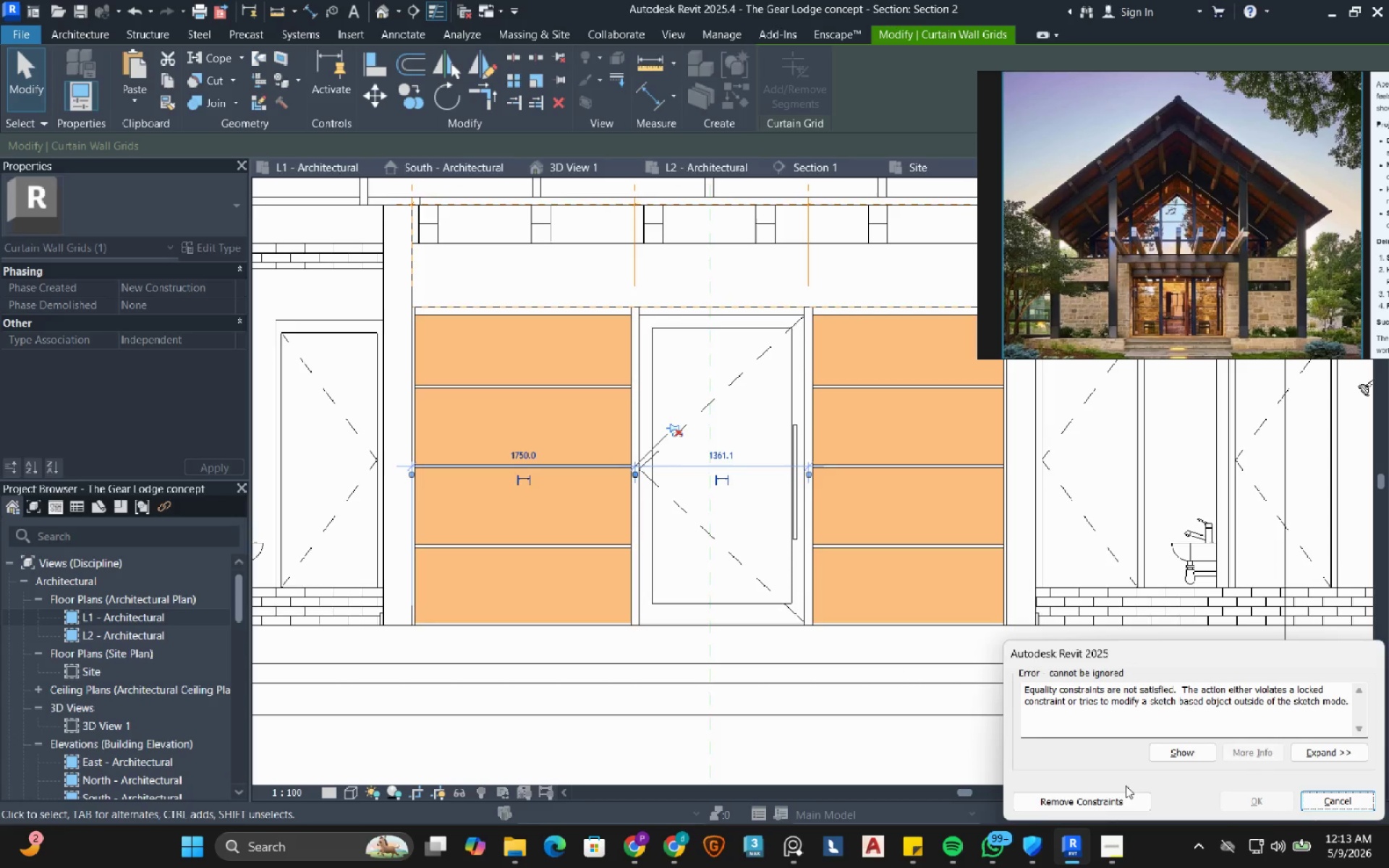 
left_click([1115, 801])
 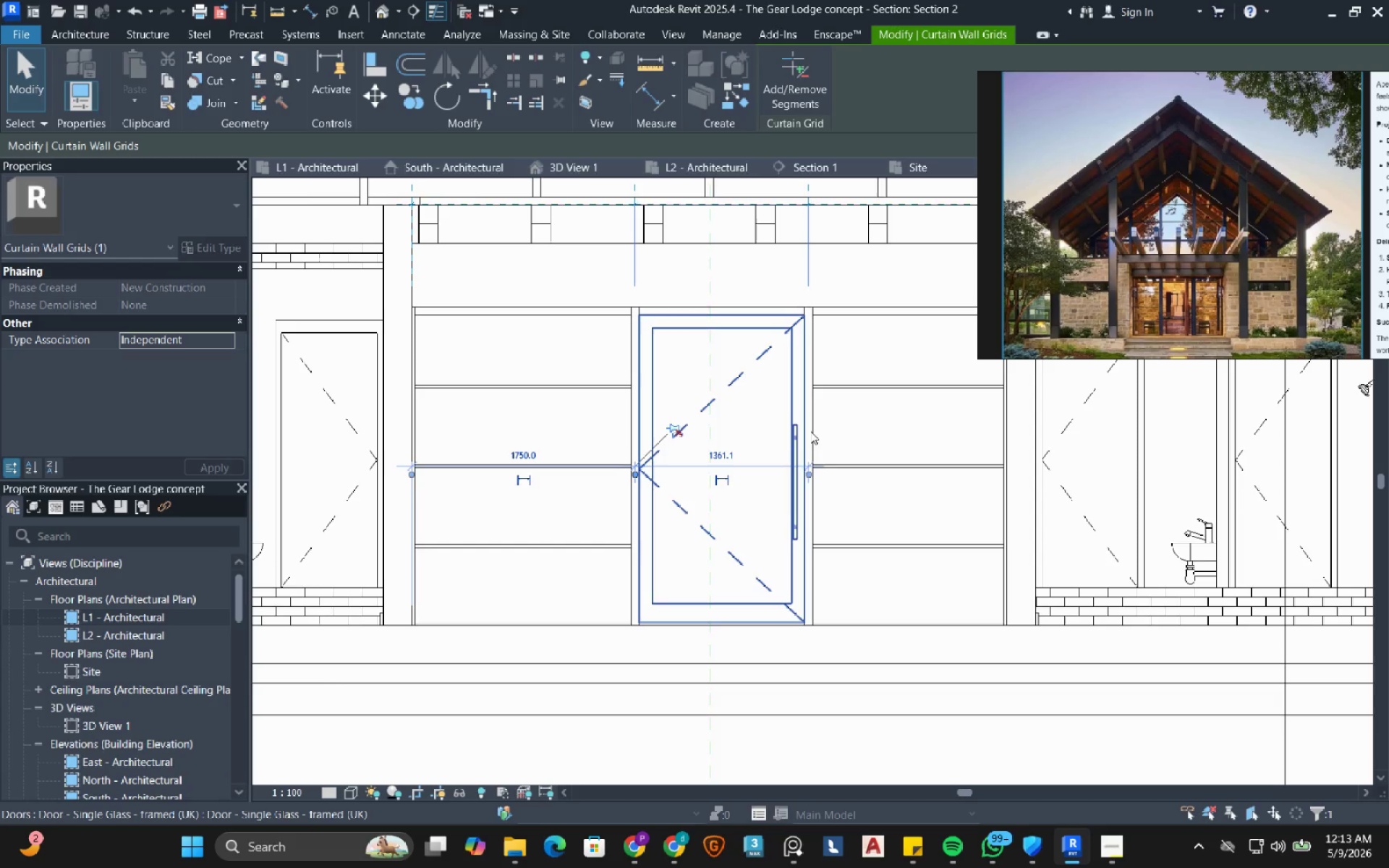 
key(Tab)
 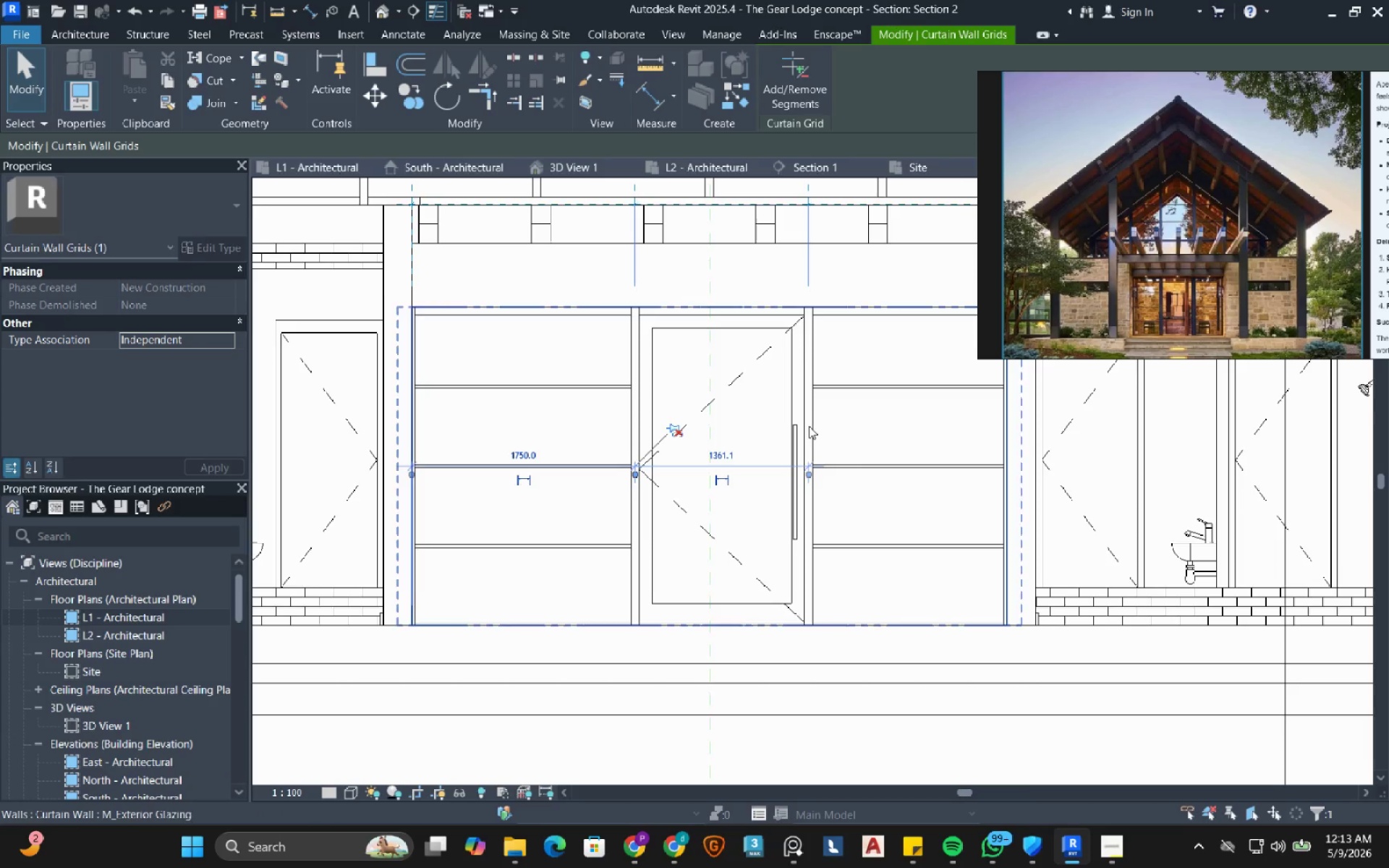 
key(Tab)
 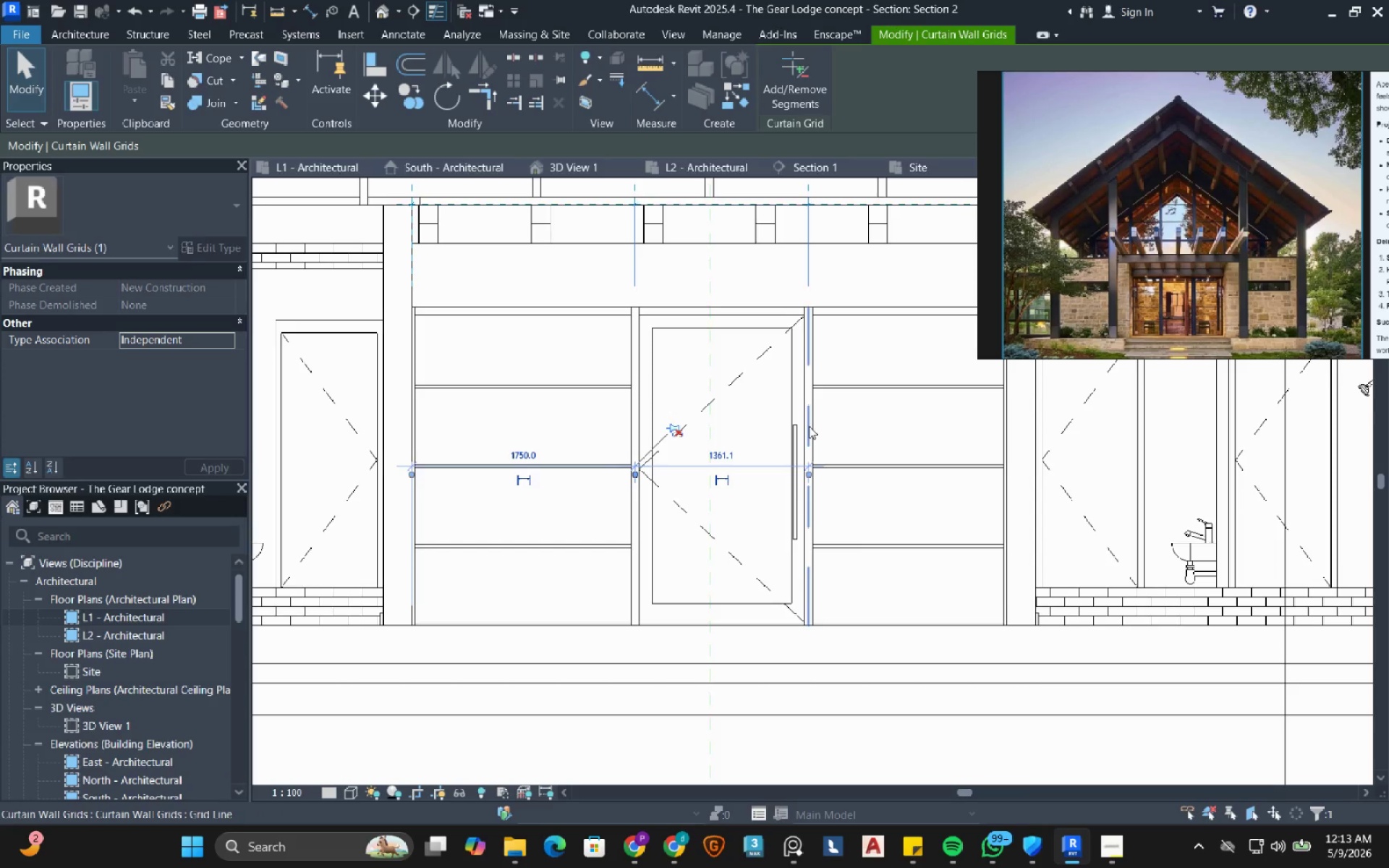 
left_click([809, 426])
 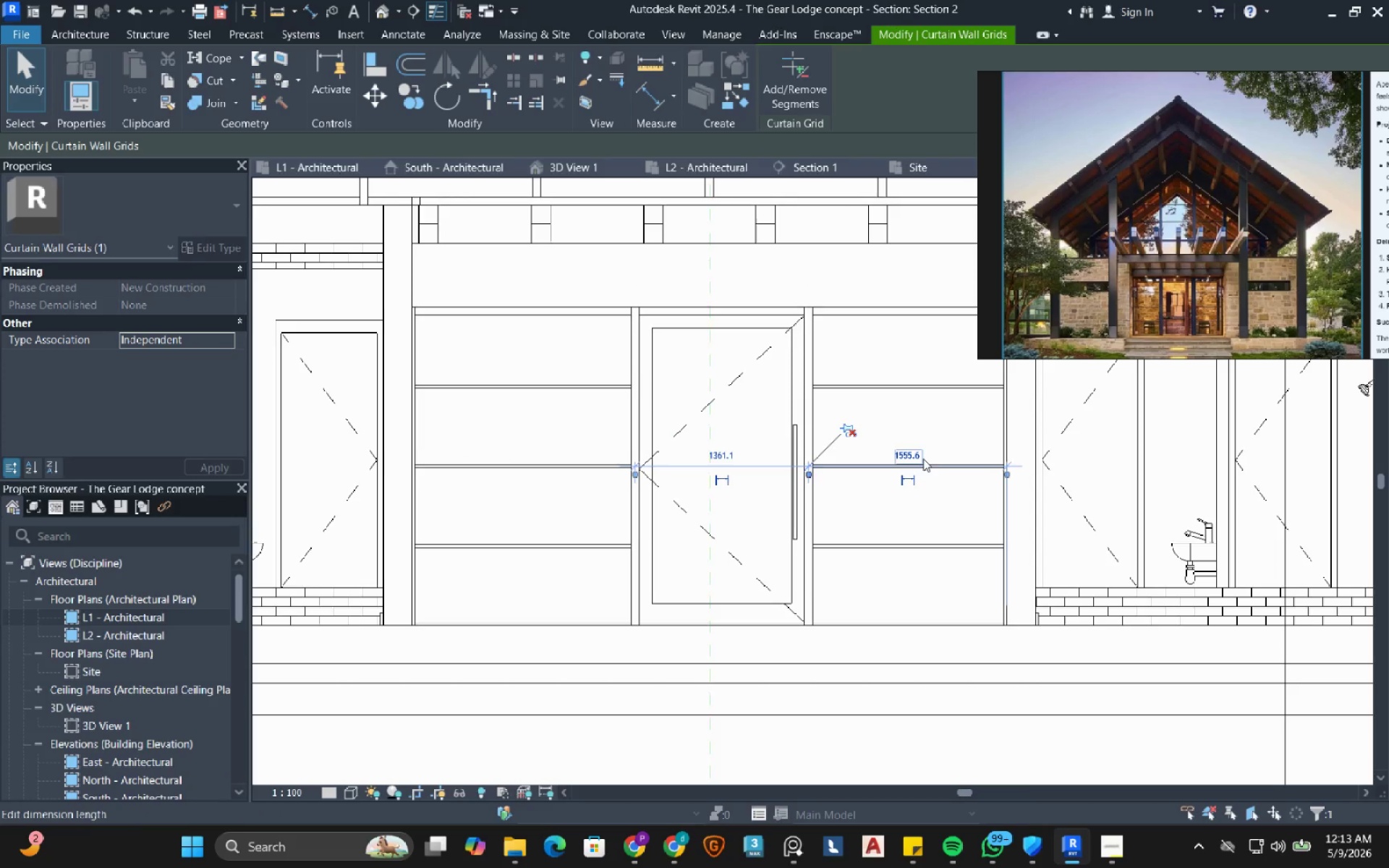 
left_click([922, 457])
 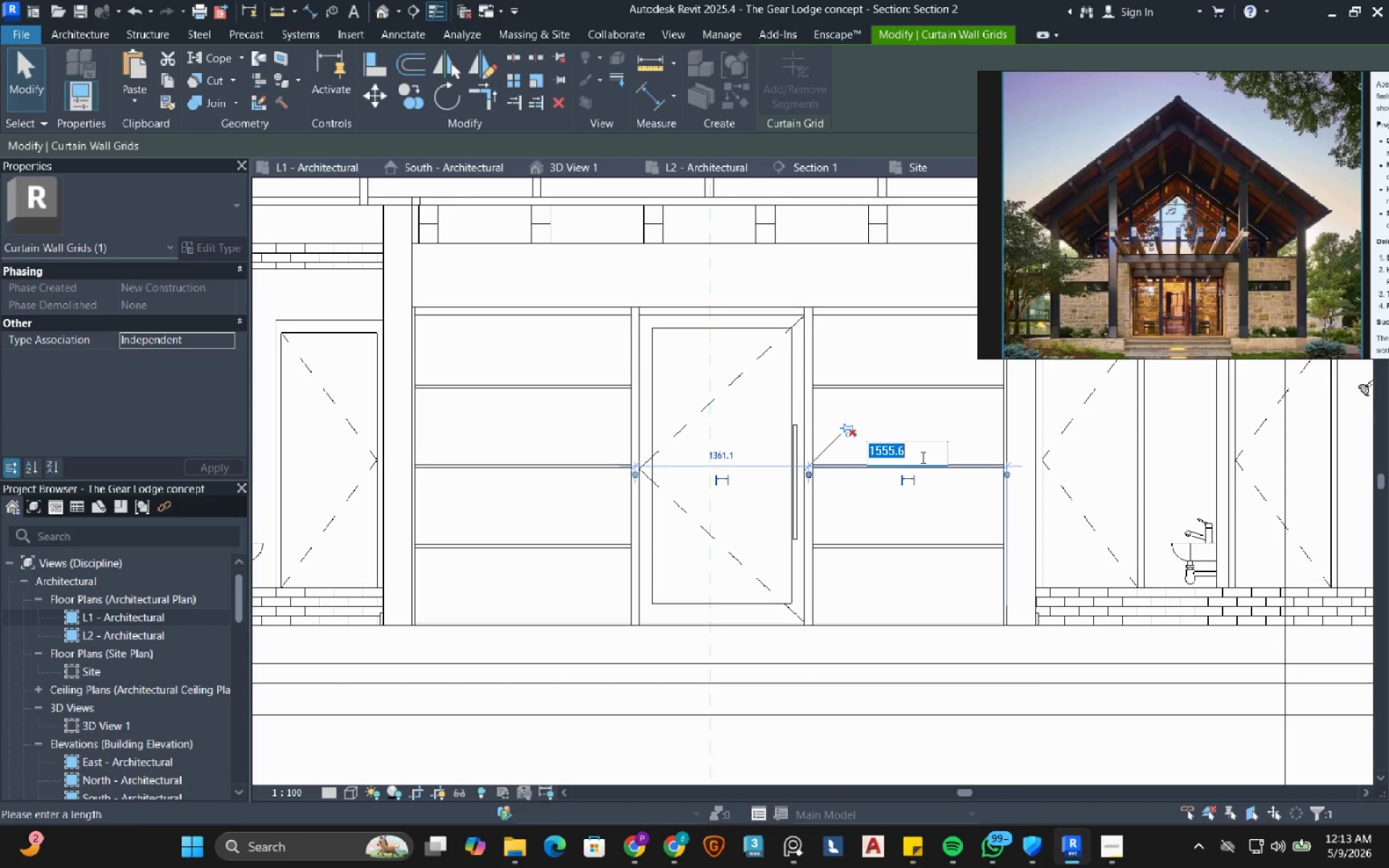 
key(Numpad1)
 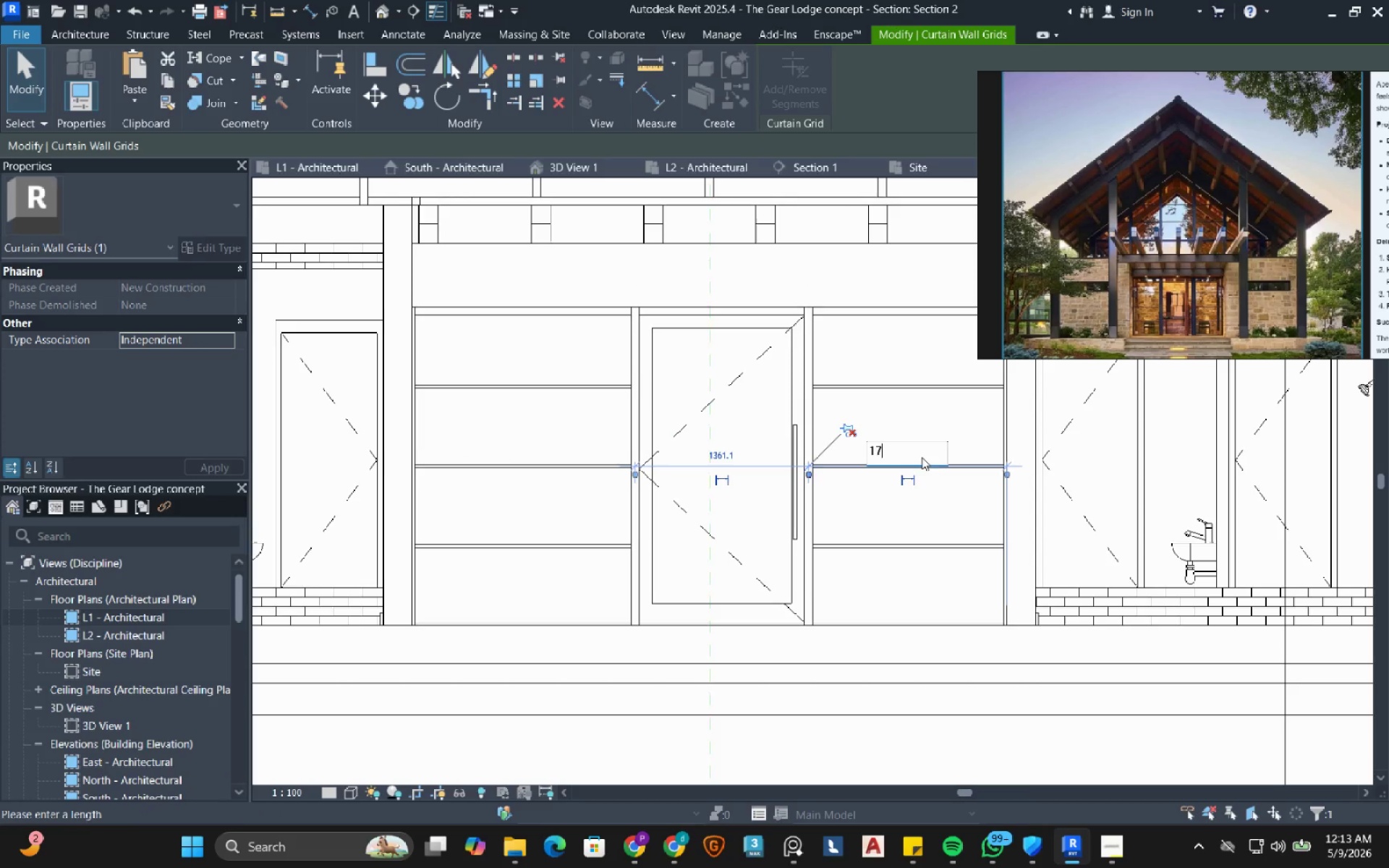 
key(Numpad7)
 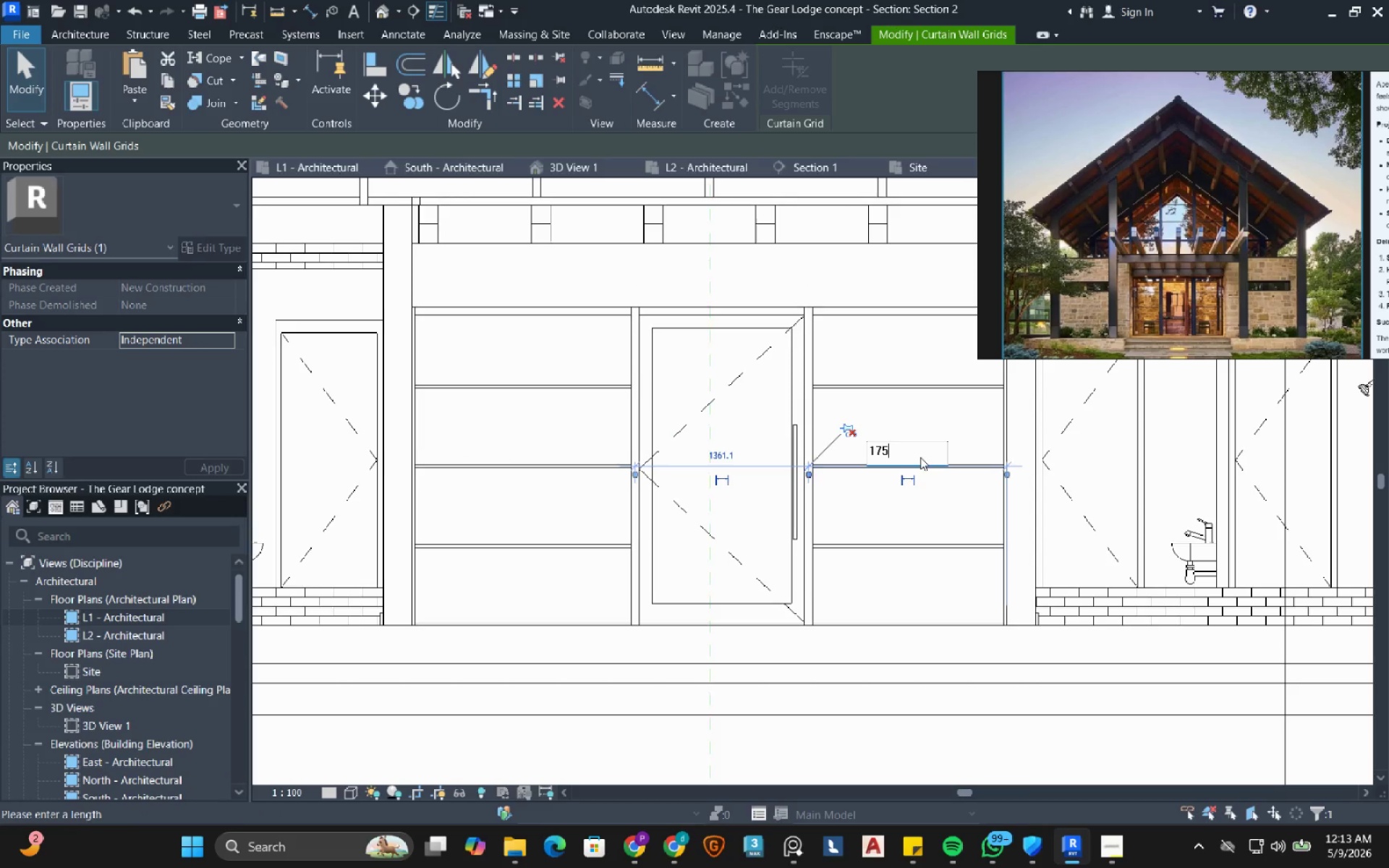 
key(Numpad5)
 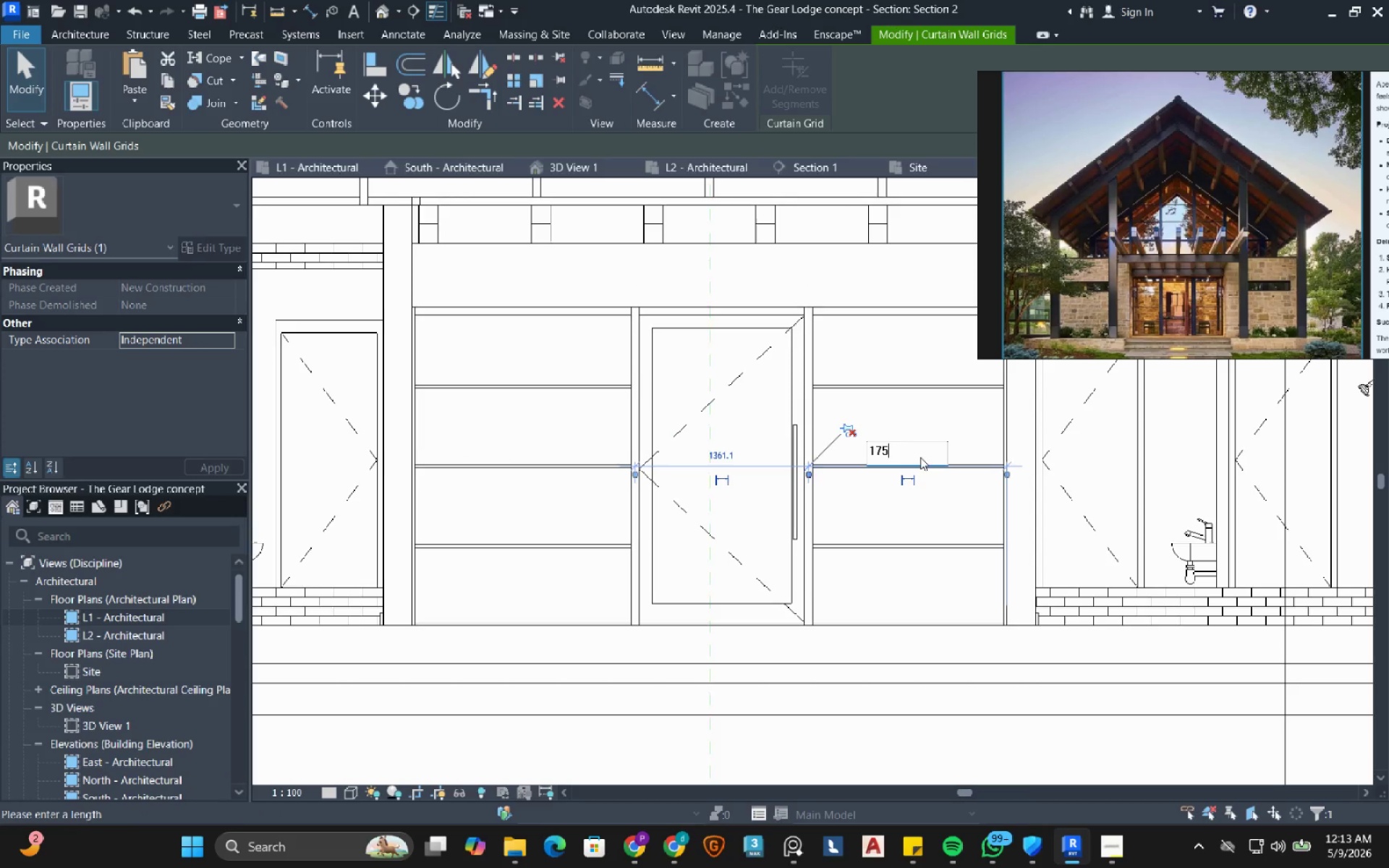 
key(Numpad0)
 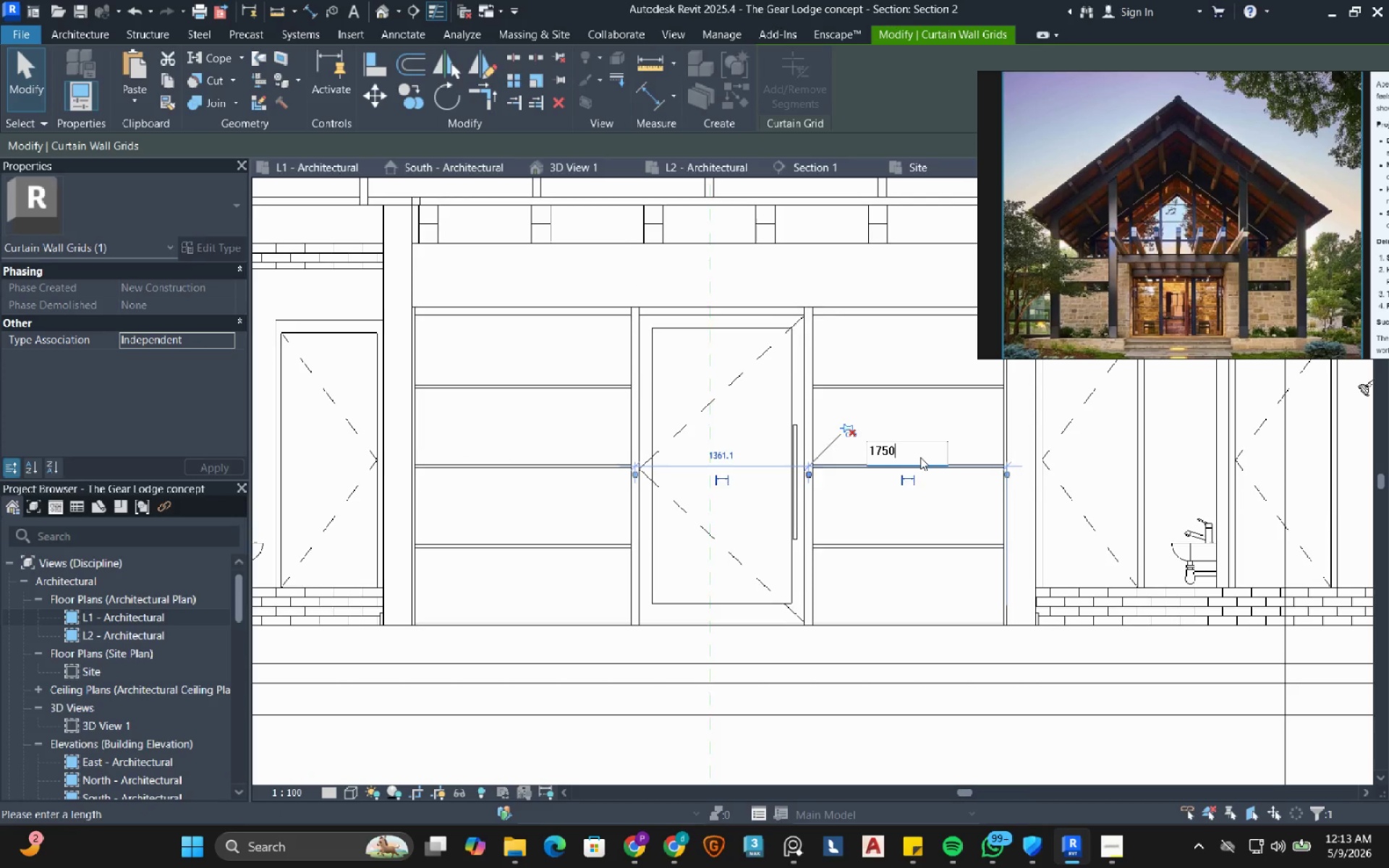 
key(NumpadEnter)
 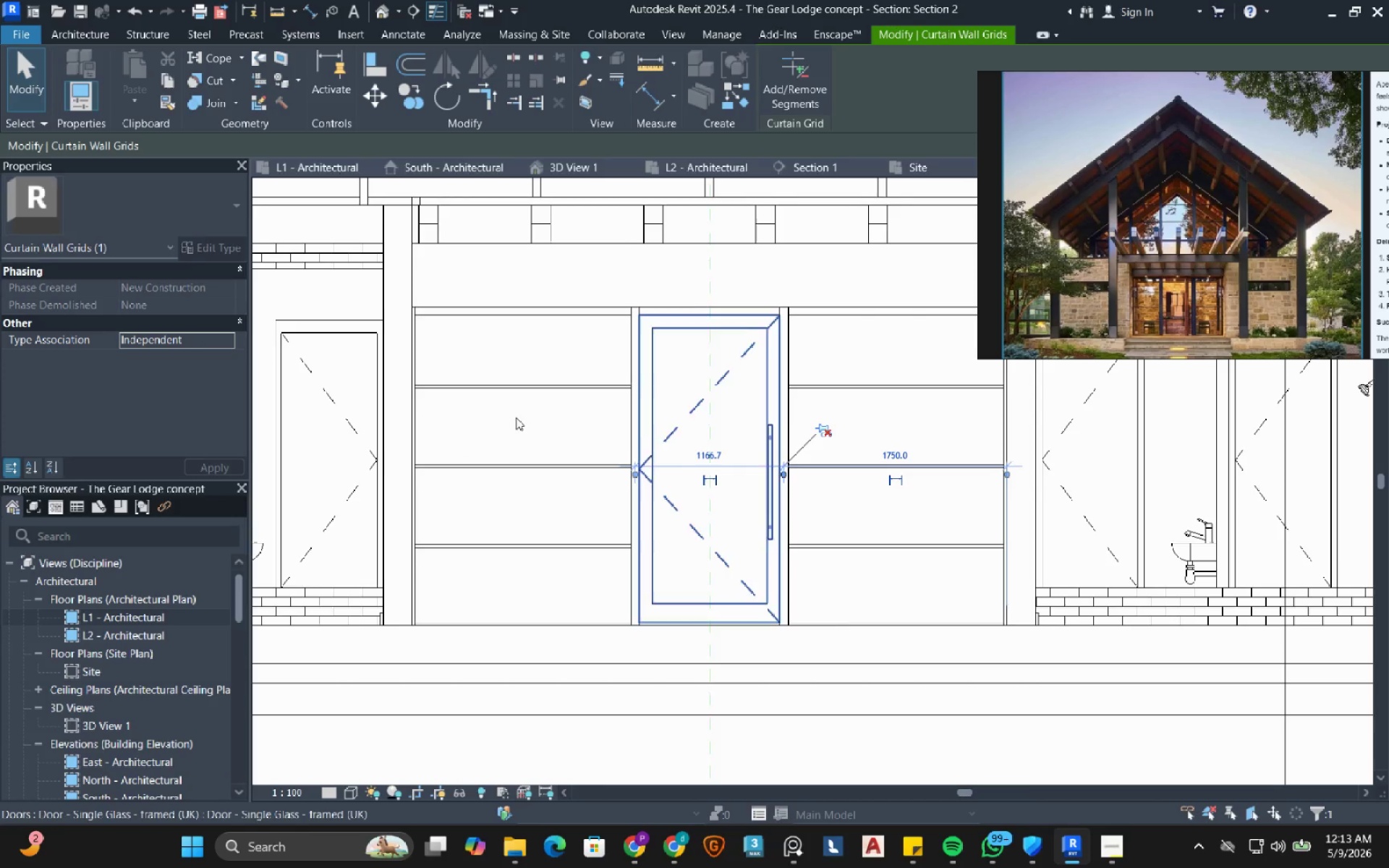 
key(Escape)
 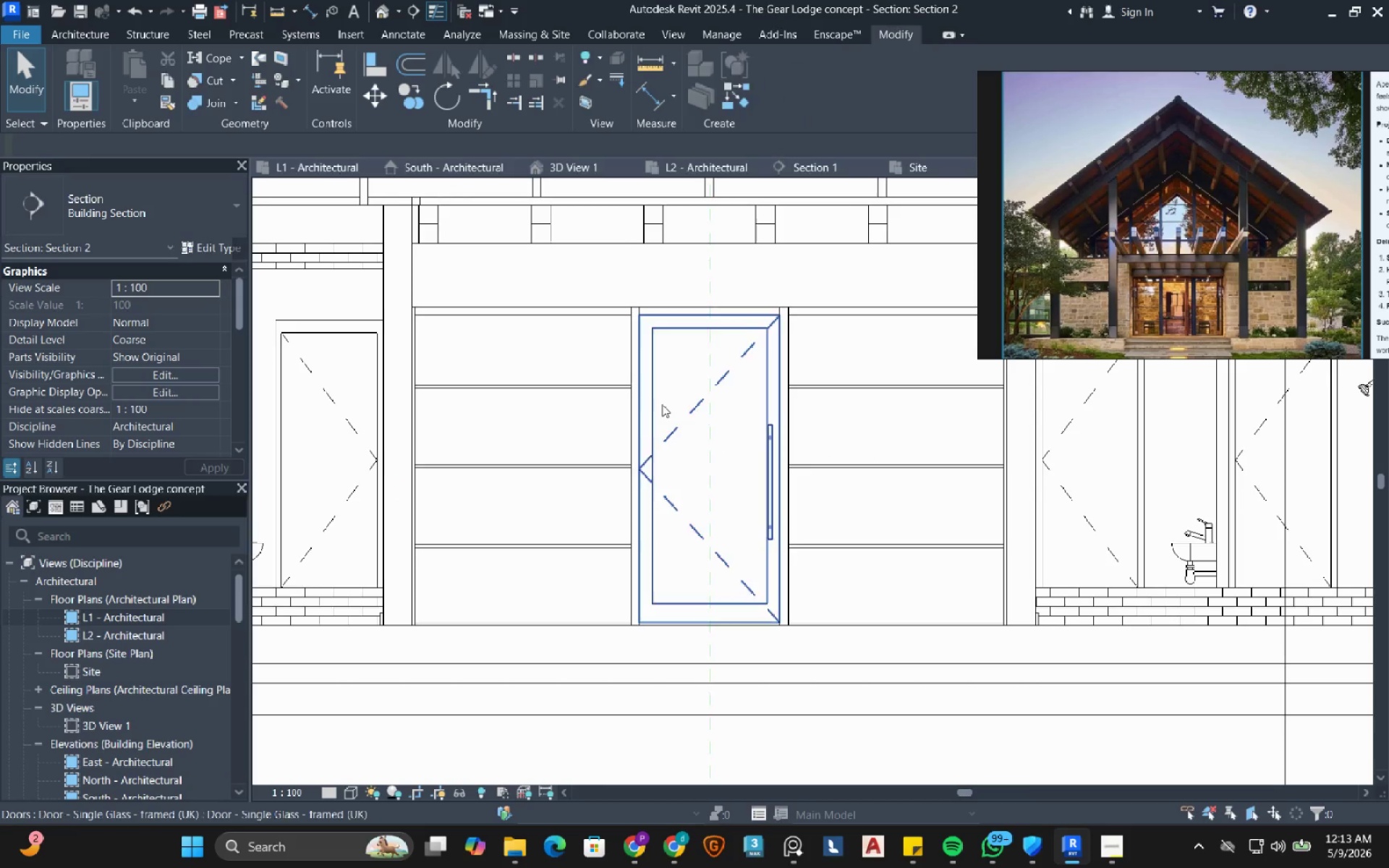 
key(Escape)
 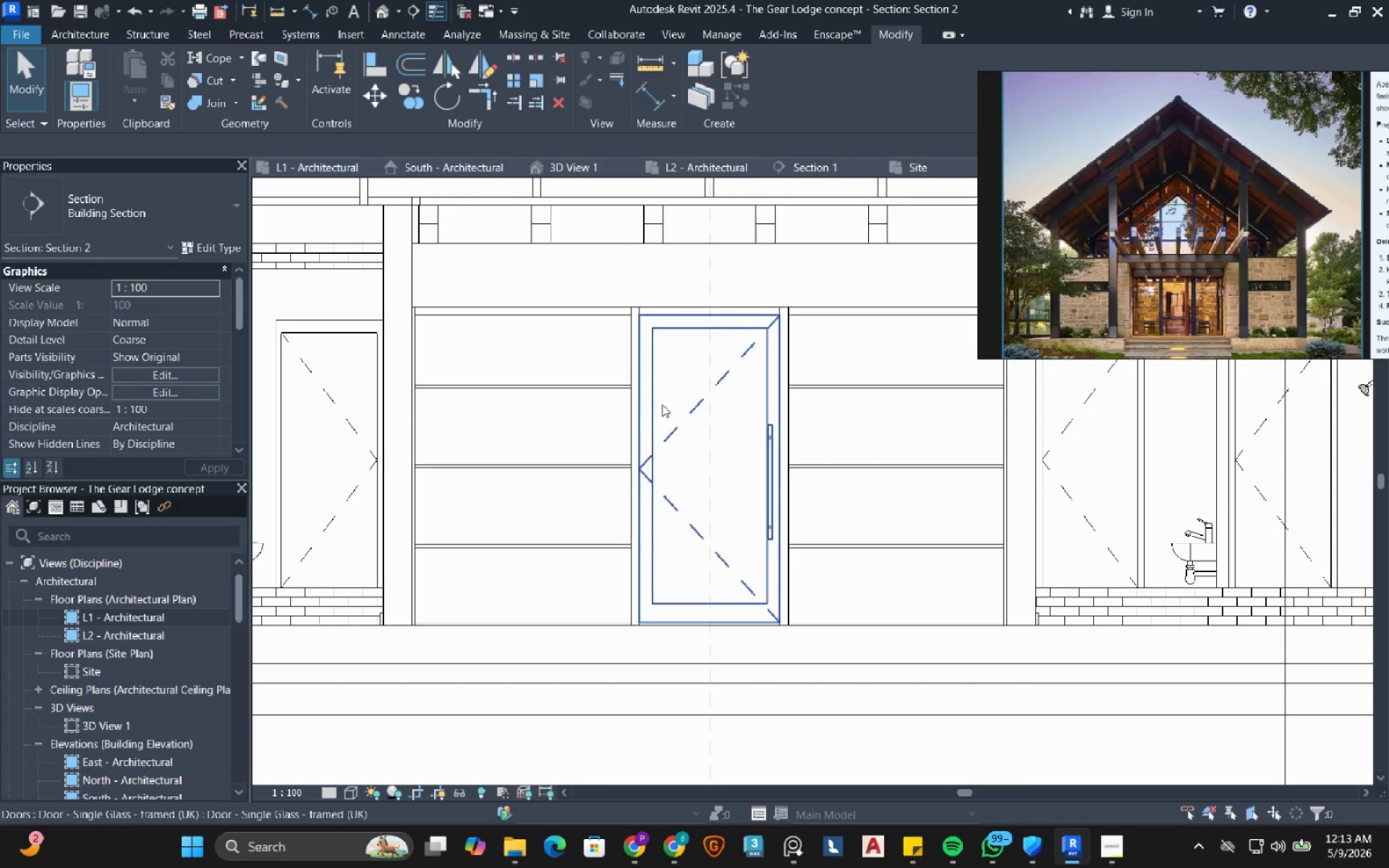 
key(Escape)
 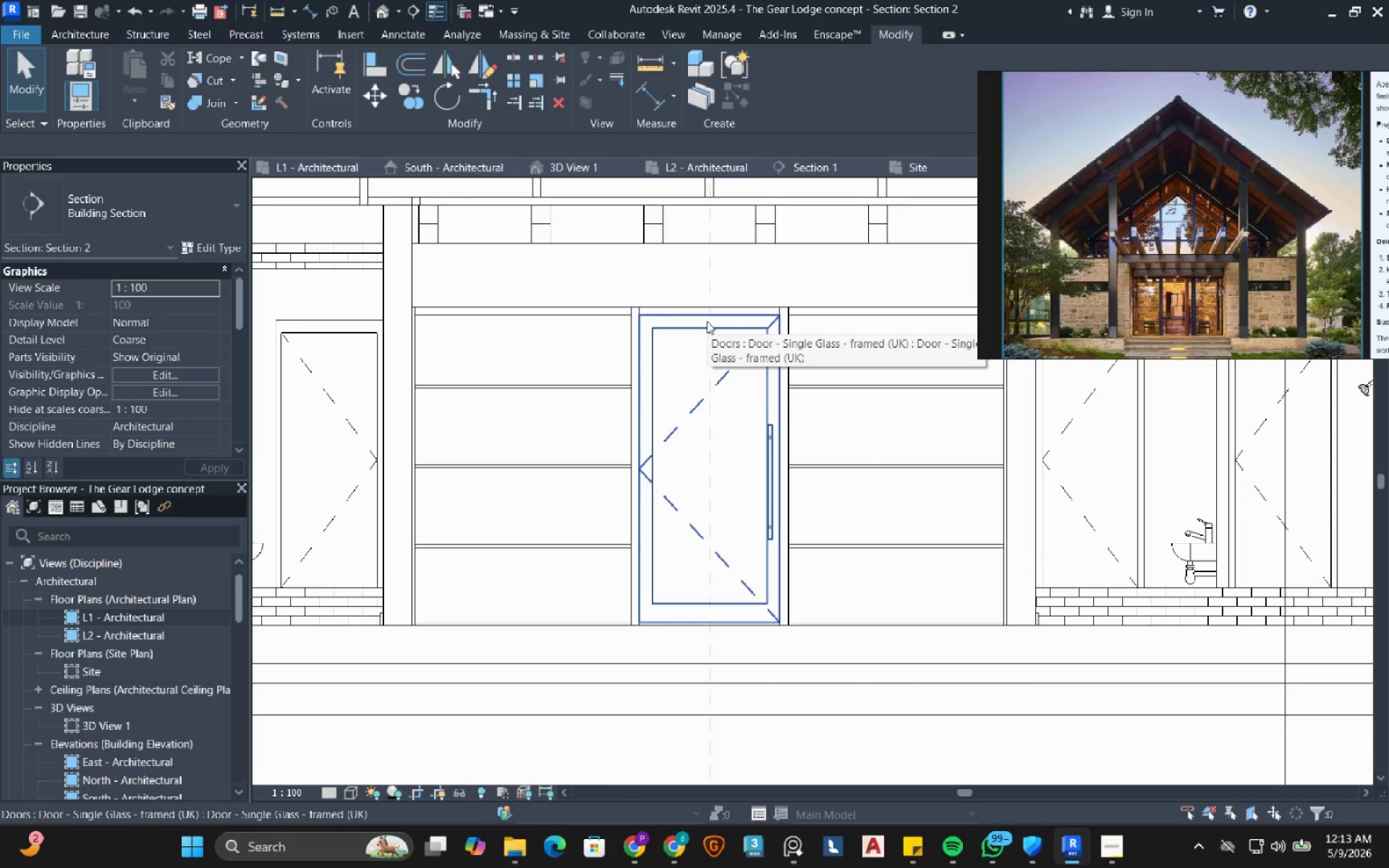 
left_click([707, 321])
 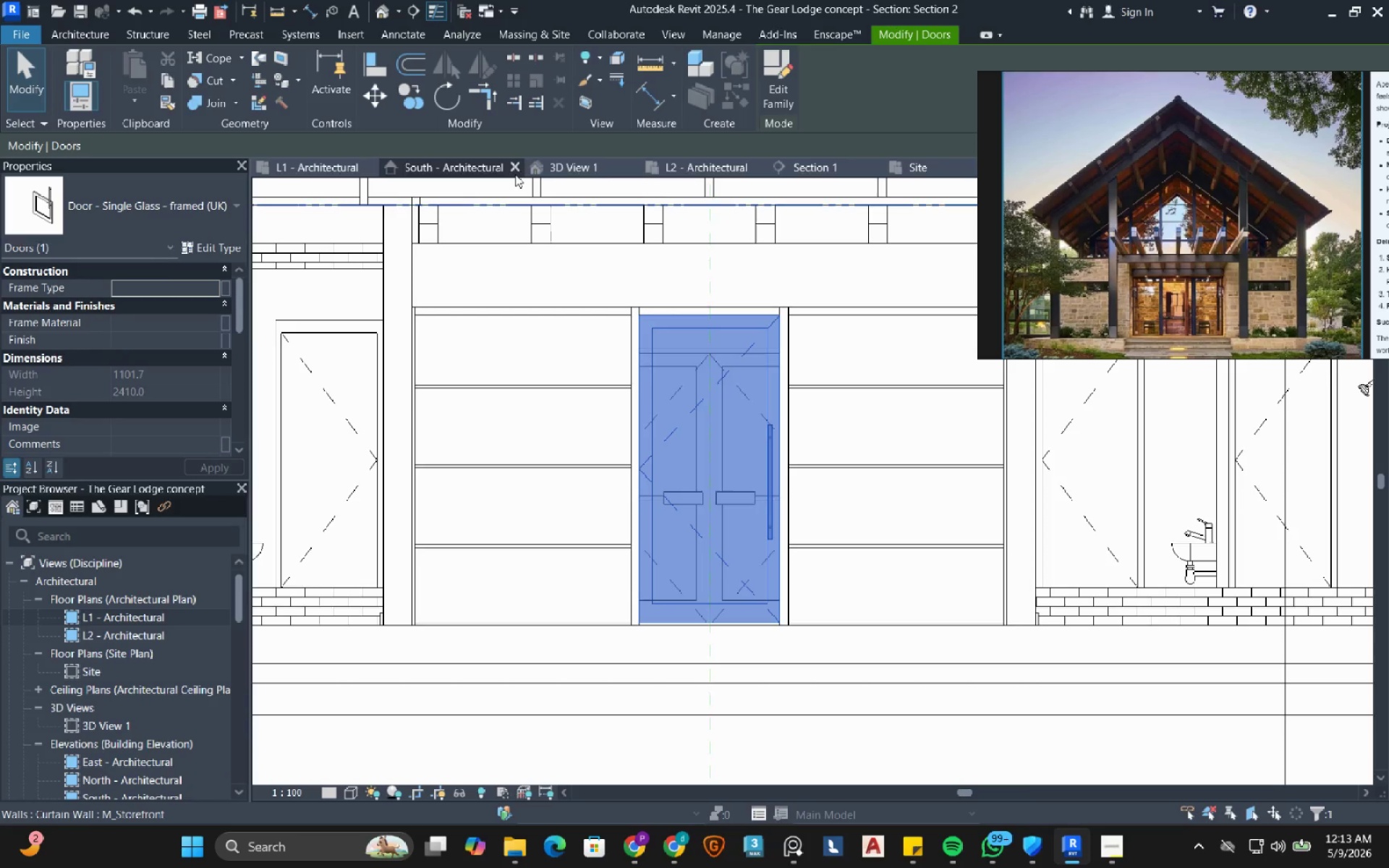 
left_click([560, 163])
 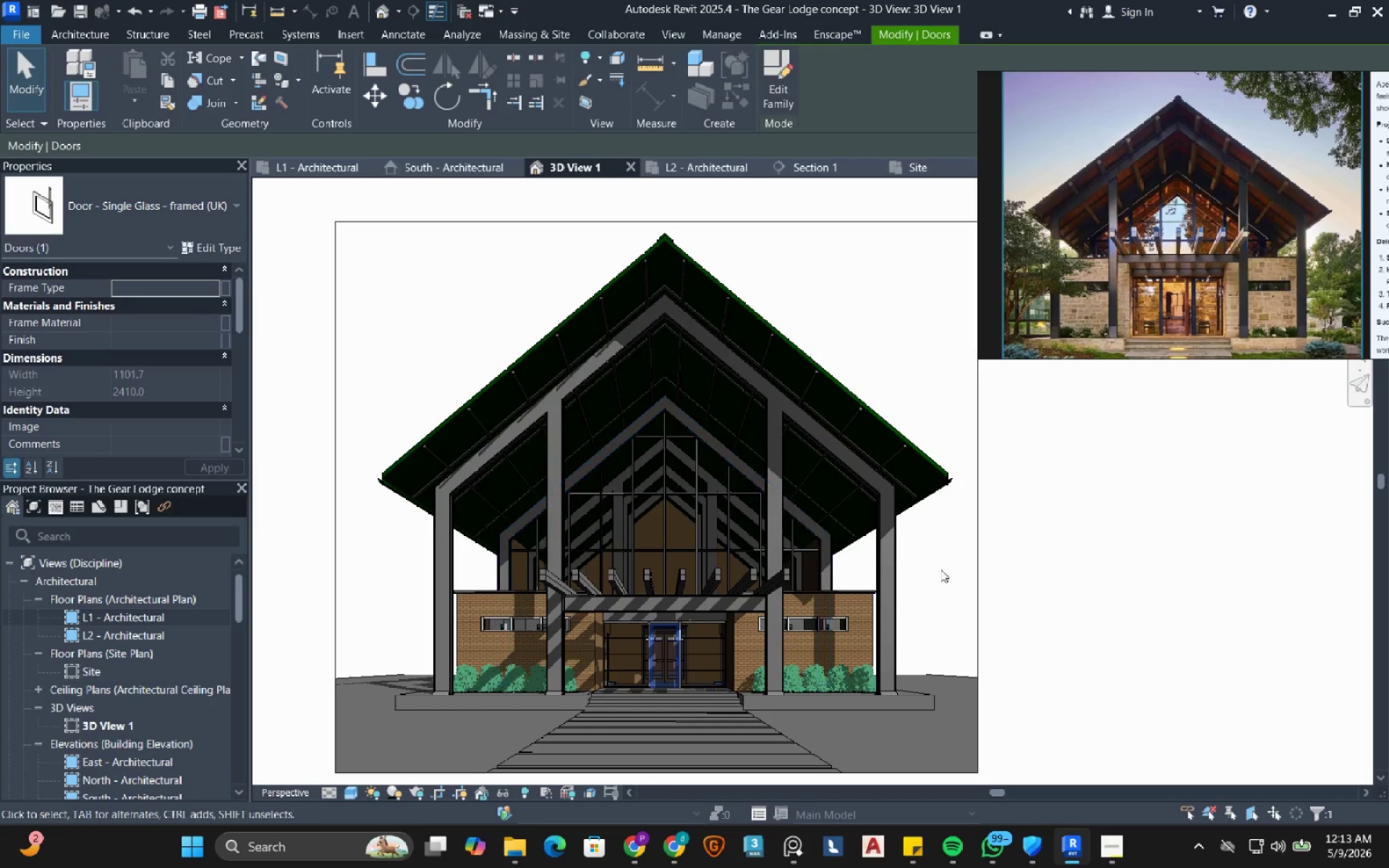 
left_click([909, 393])
 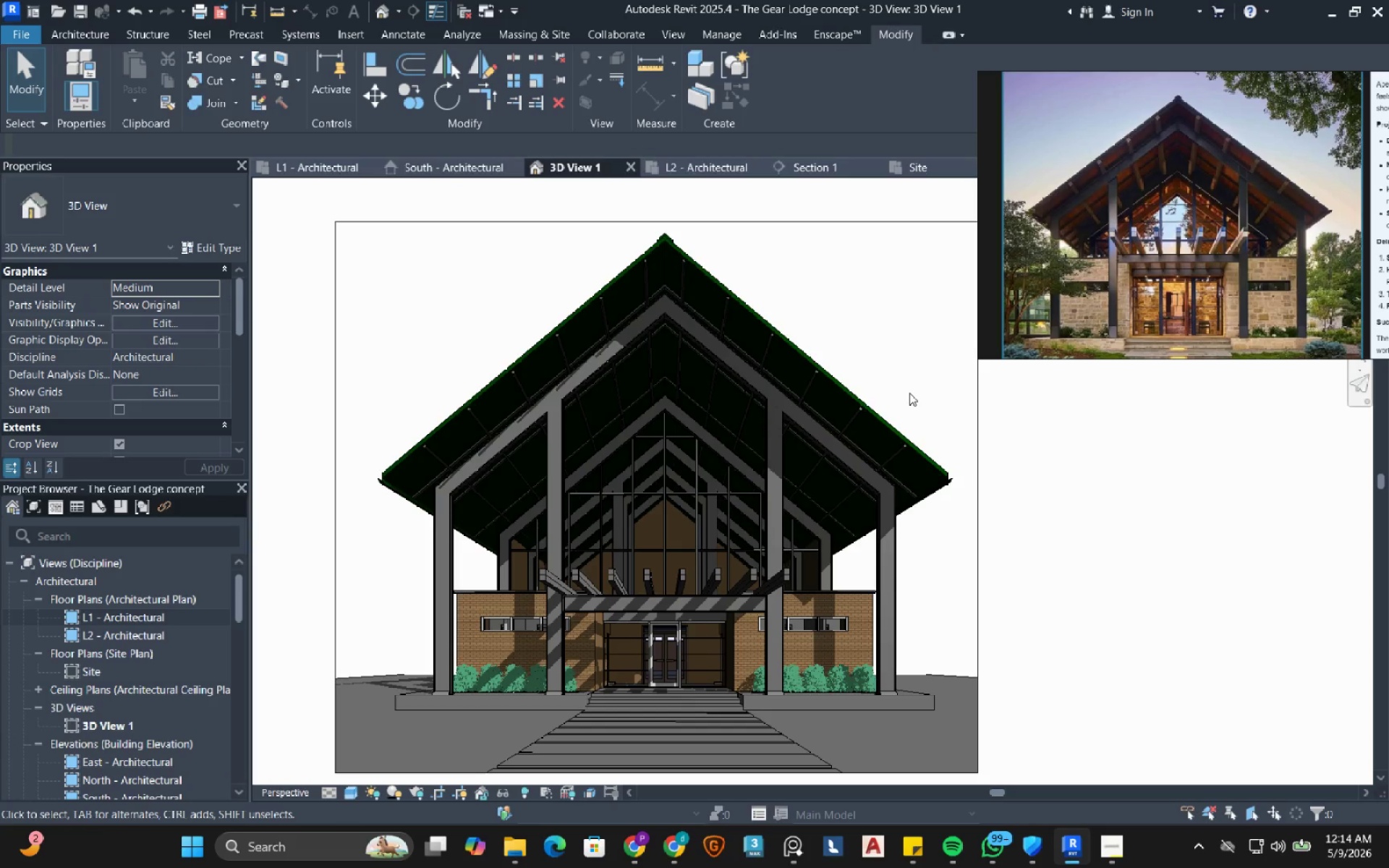 
wait(8.8)
 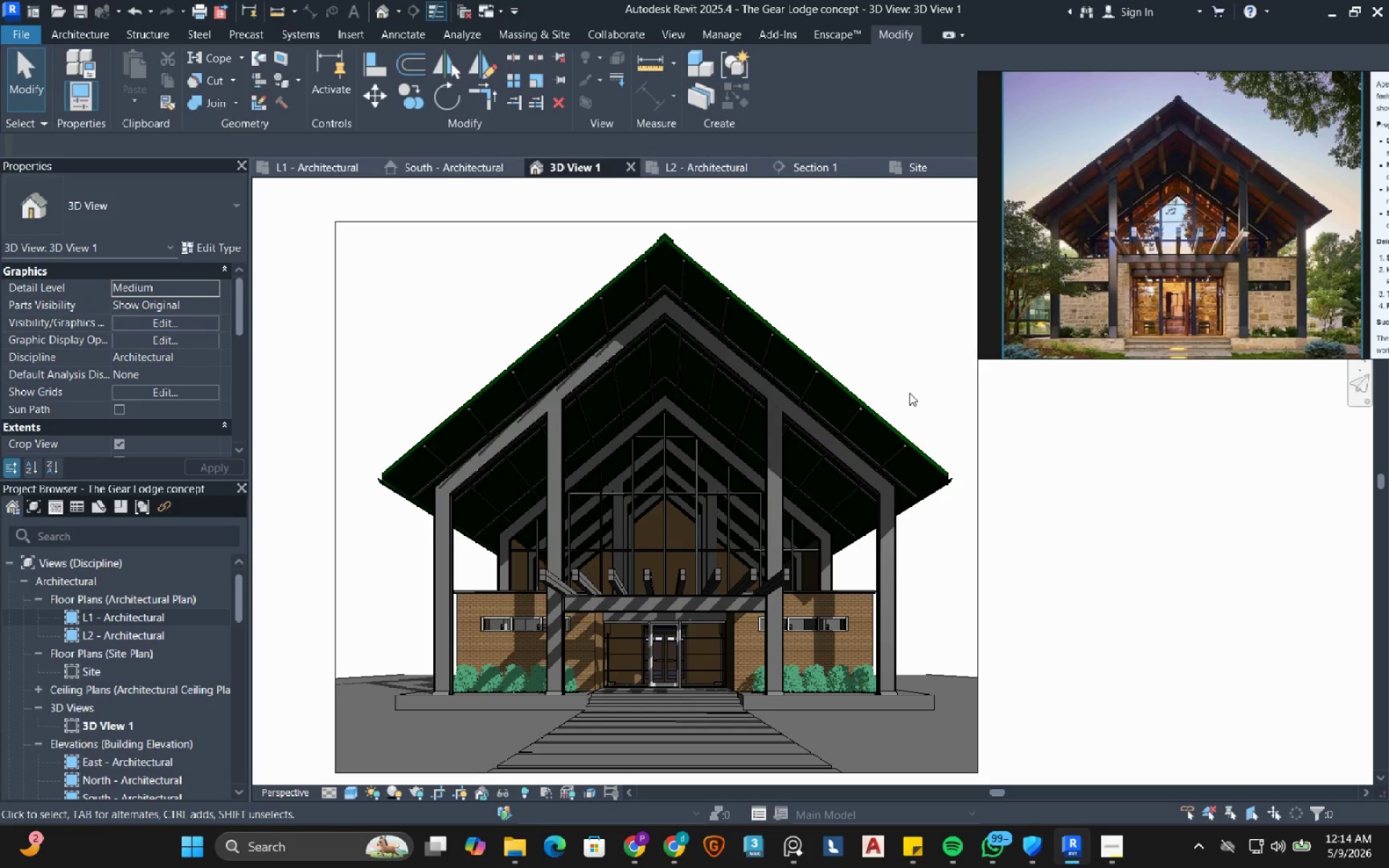 
double_click([129, 615])
 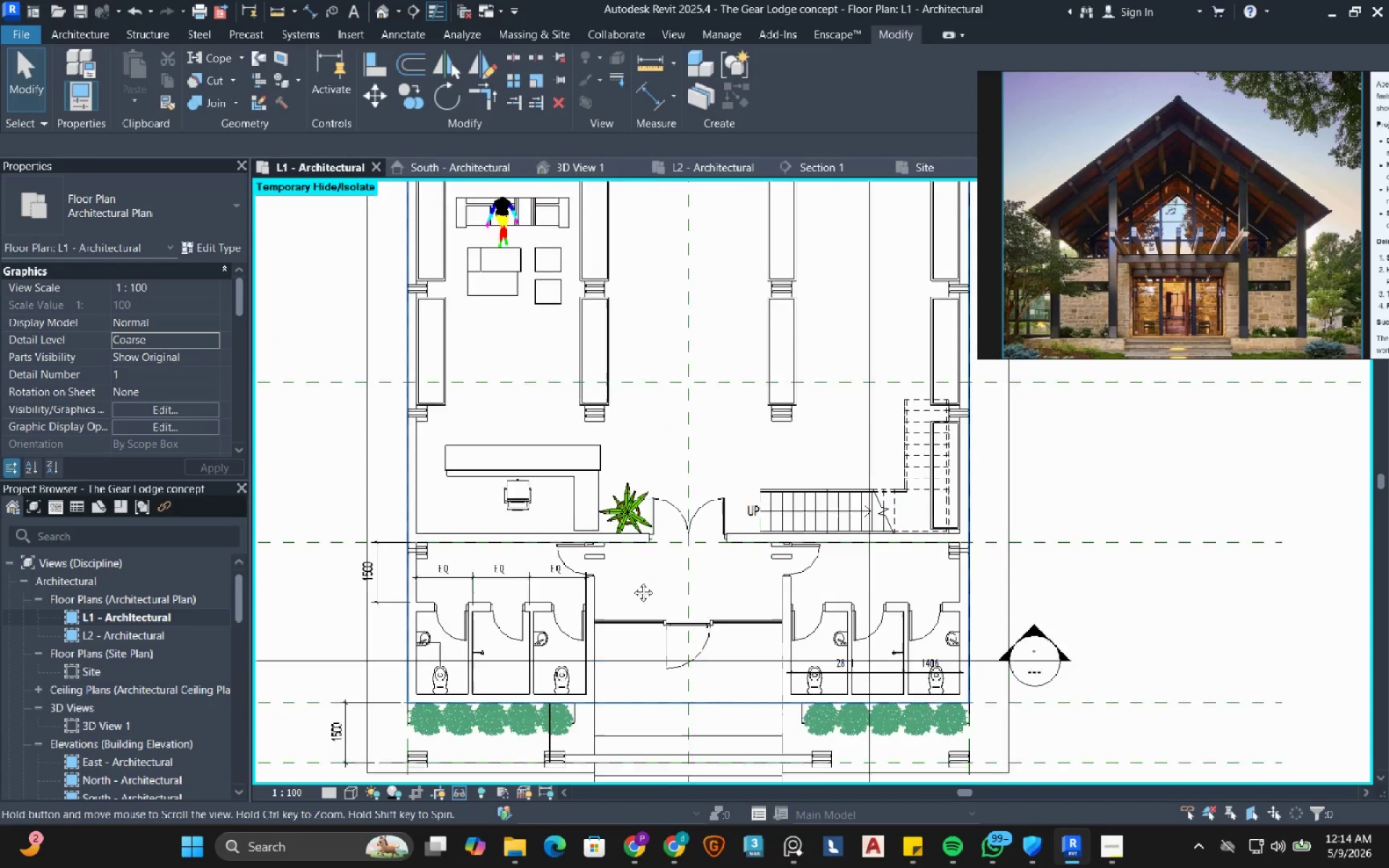 
scroll: coordinate [695, 522], scroll_direction: up, amount: 3.0
 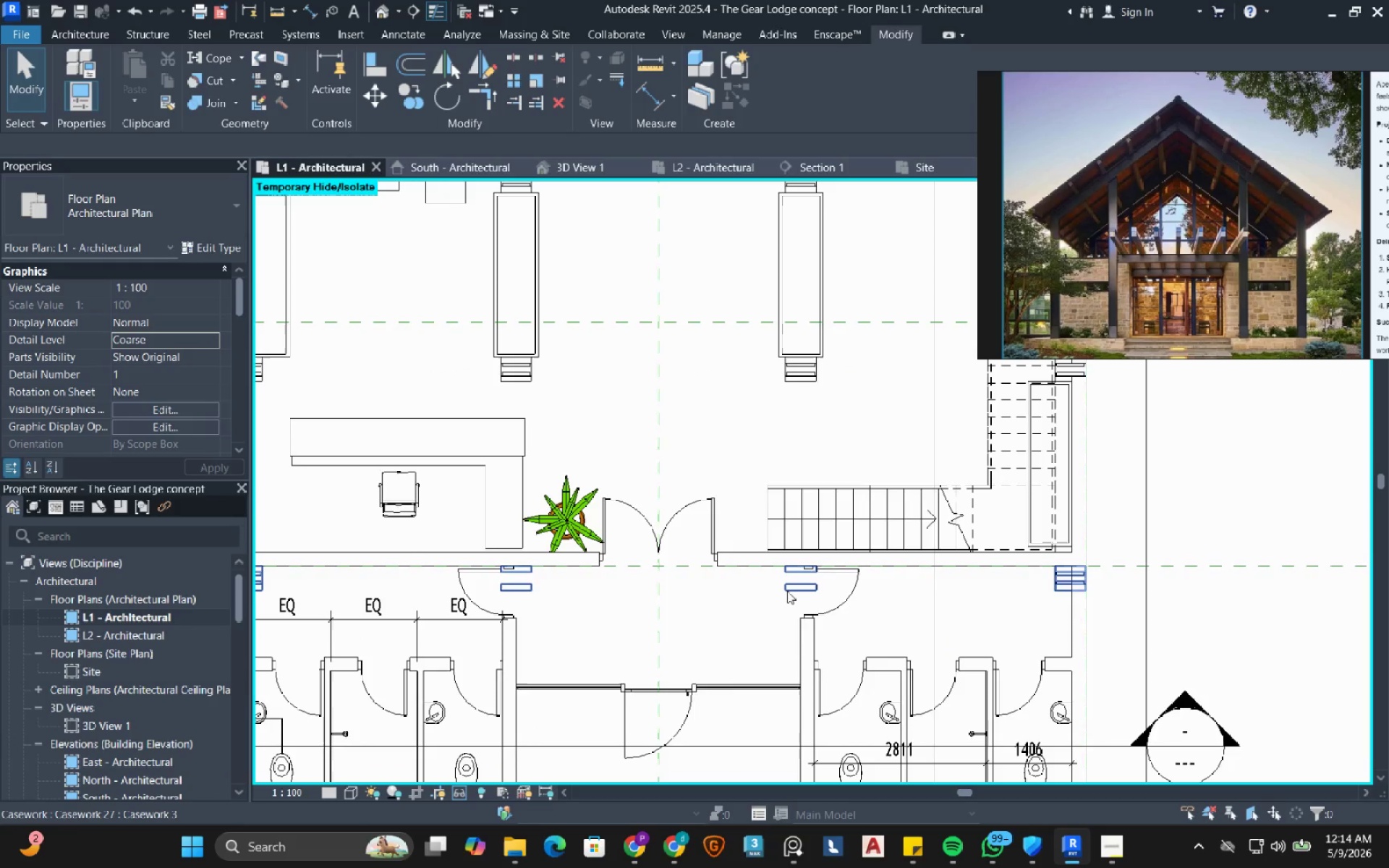 
left_click([787, 591])
 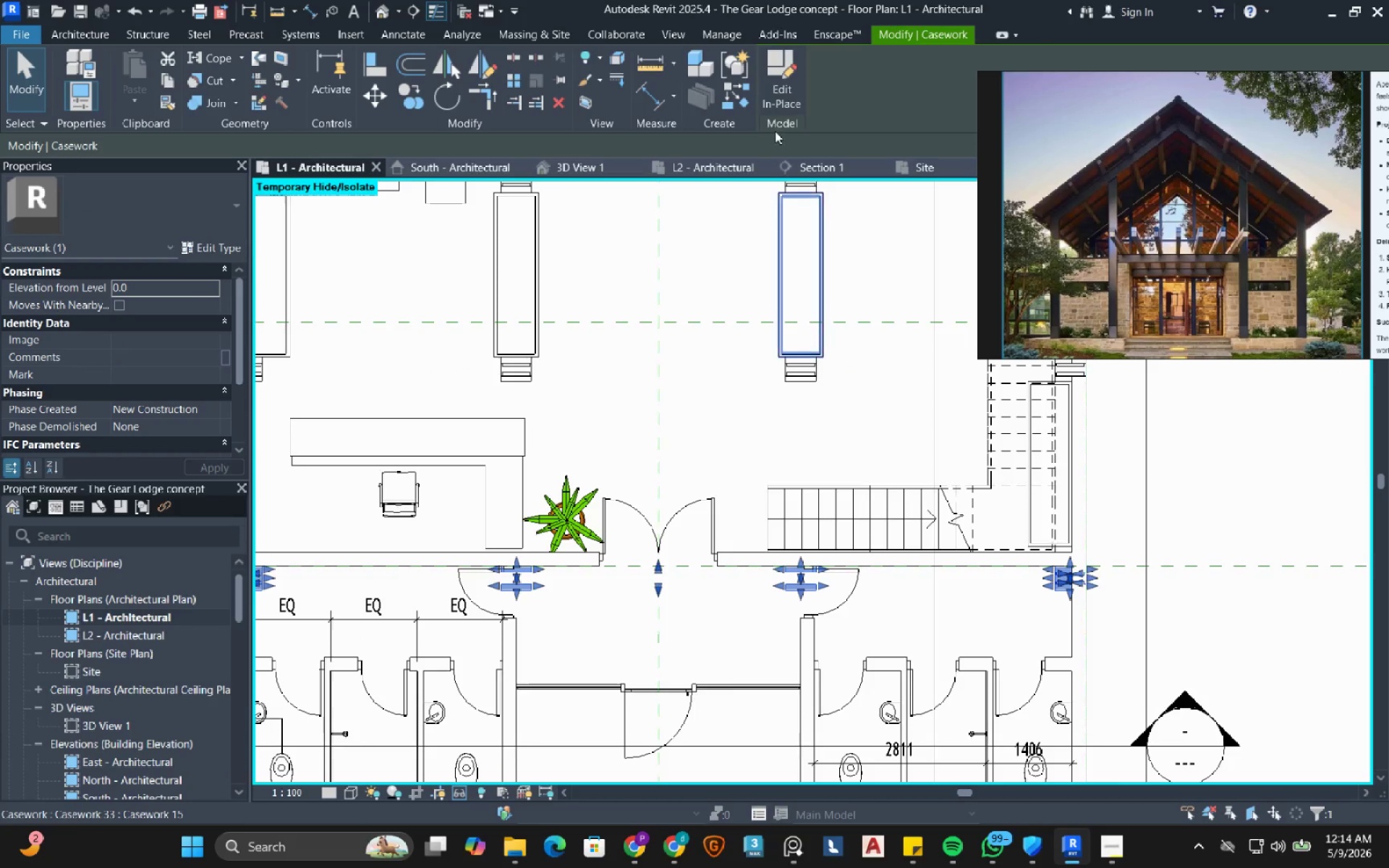 
left_click([775, 91])
 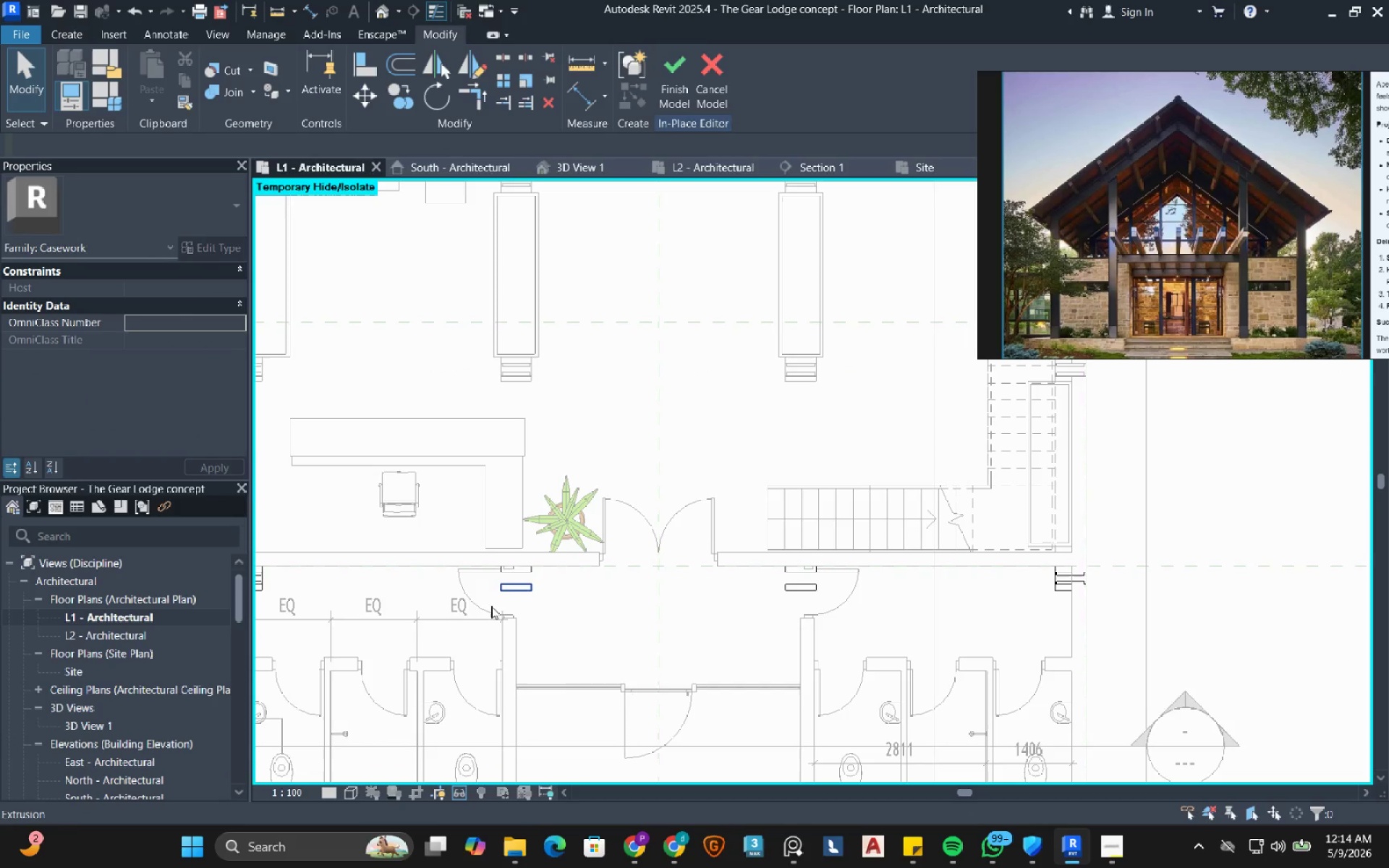 
left_click_drag(start_coordinate=[454, 634], to_coordinate=[944, 517])
 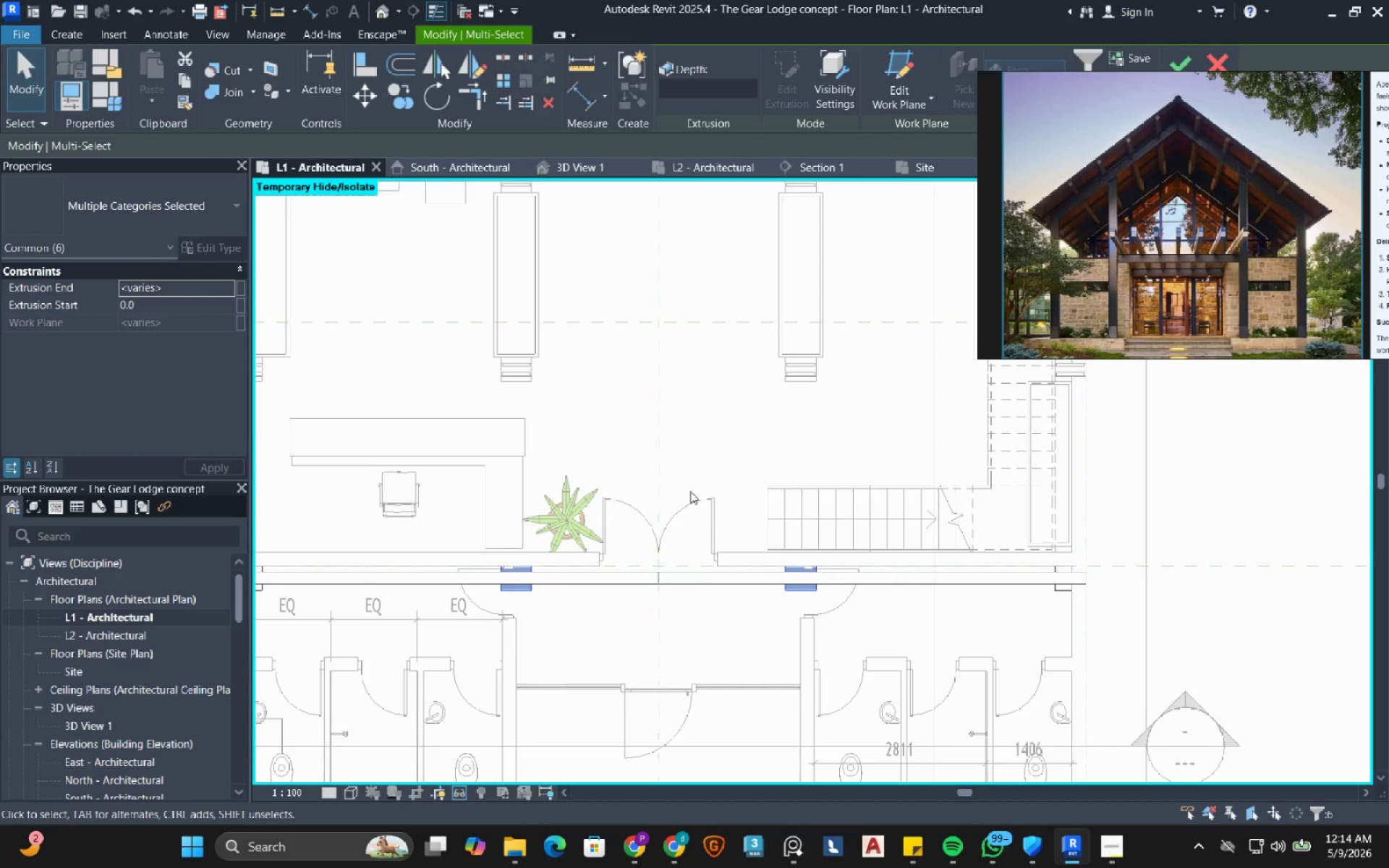 
left_click([640, 410])
 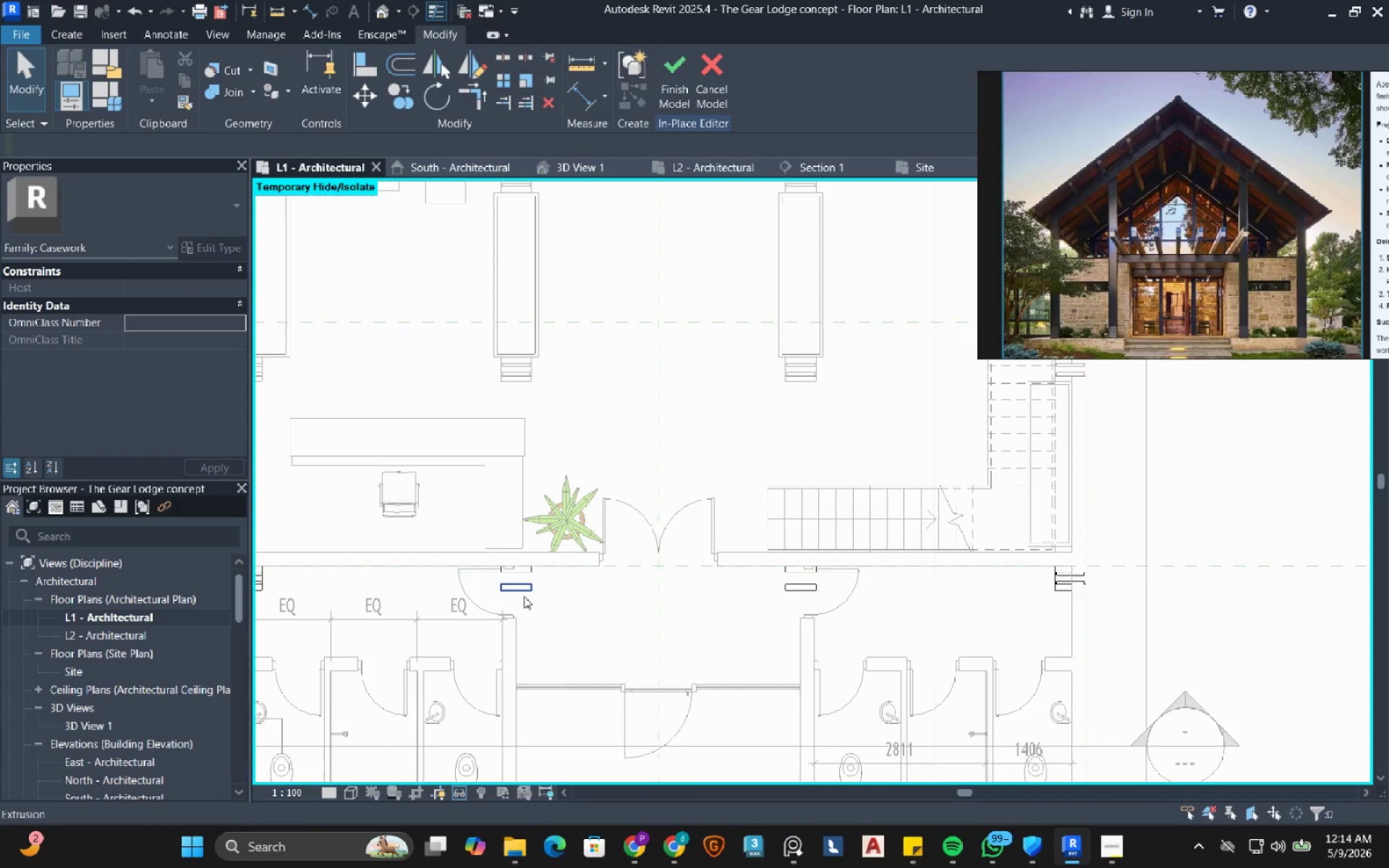 
left_click([526, 592])
 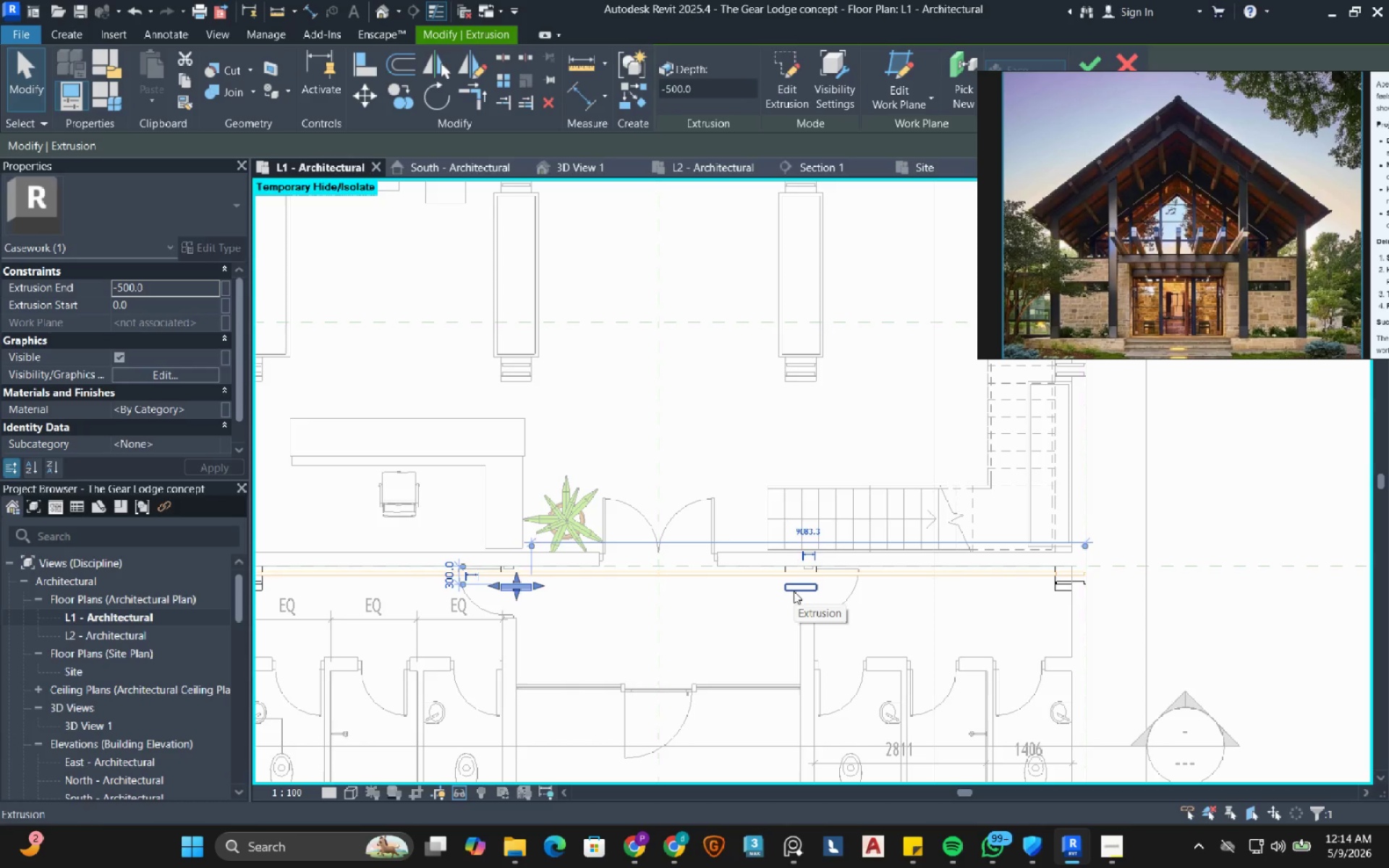 
hold_key(key=ControlRight, duration=0.36)
left_click([794, 591])
 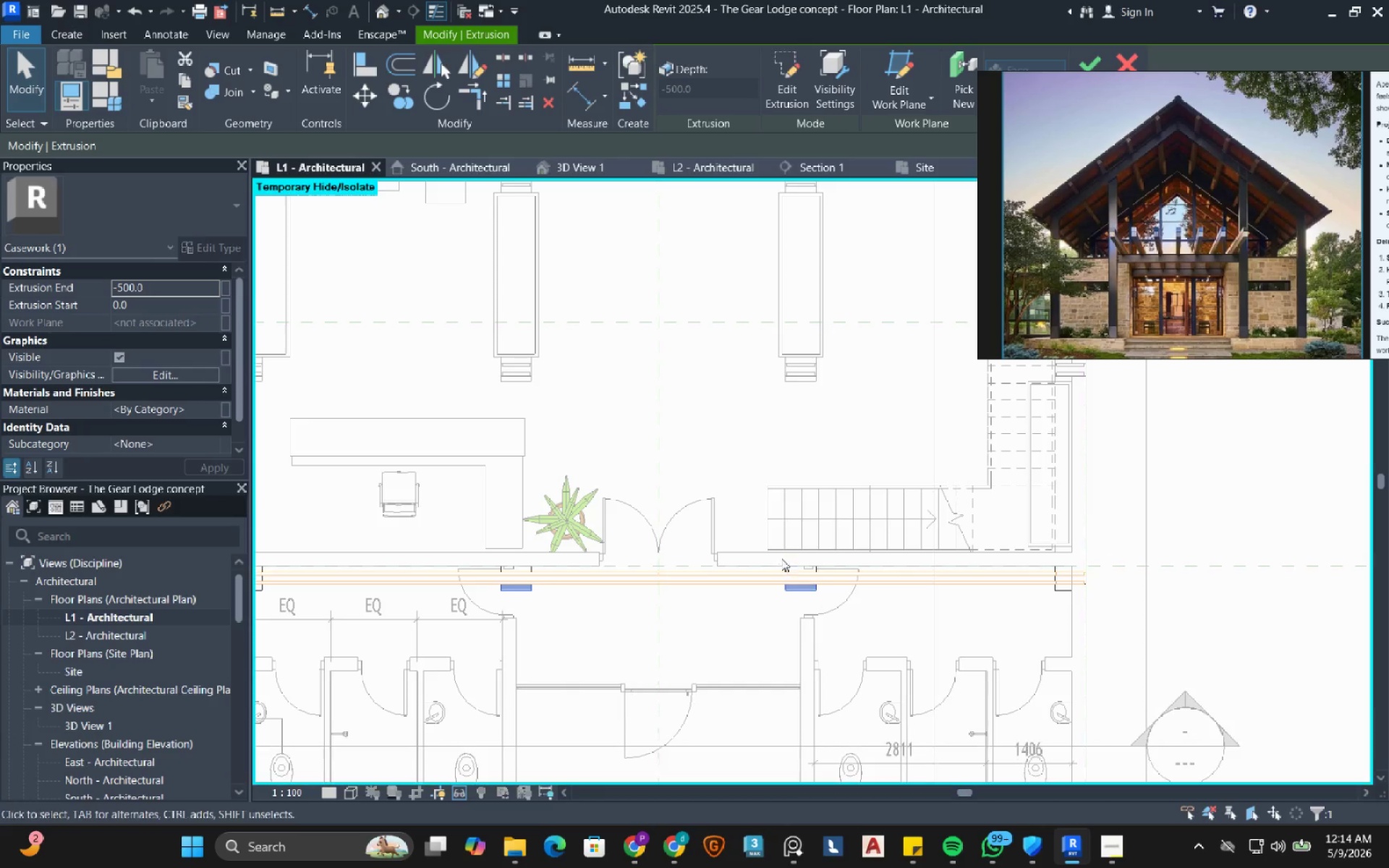 
scroll: coordinate [779, 561], scroll_direction: up, amount: 7.0
 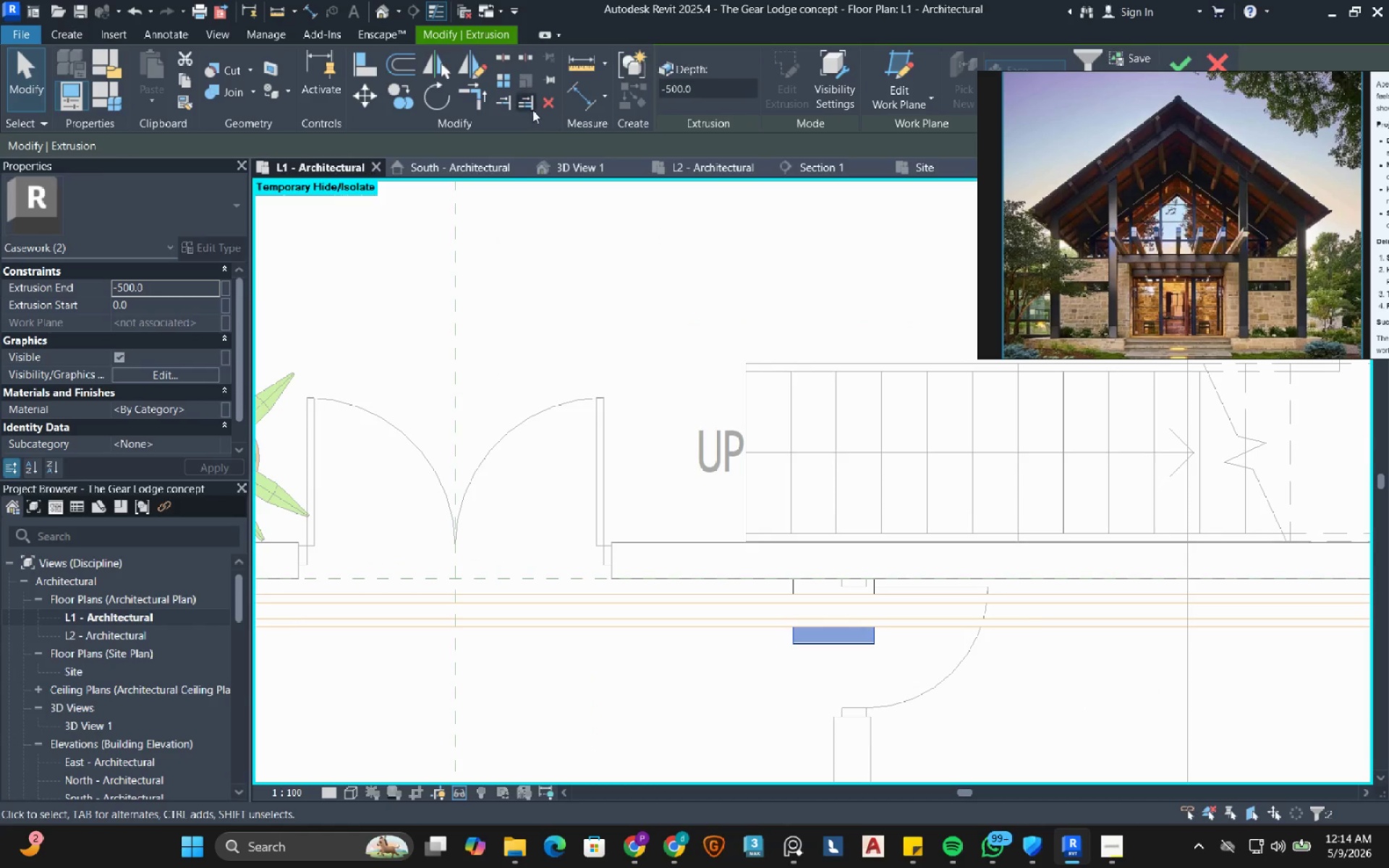 
left_click([557, 101])
 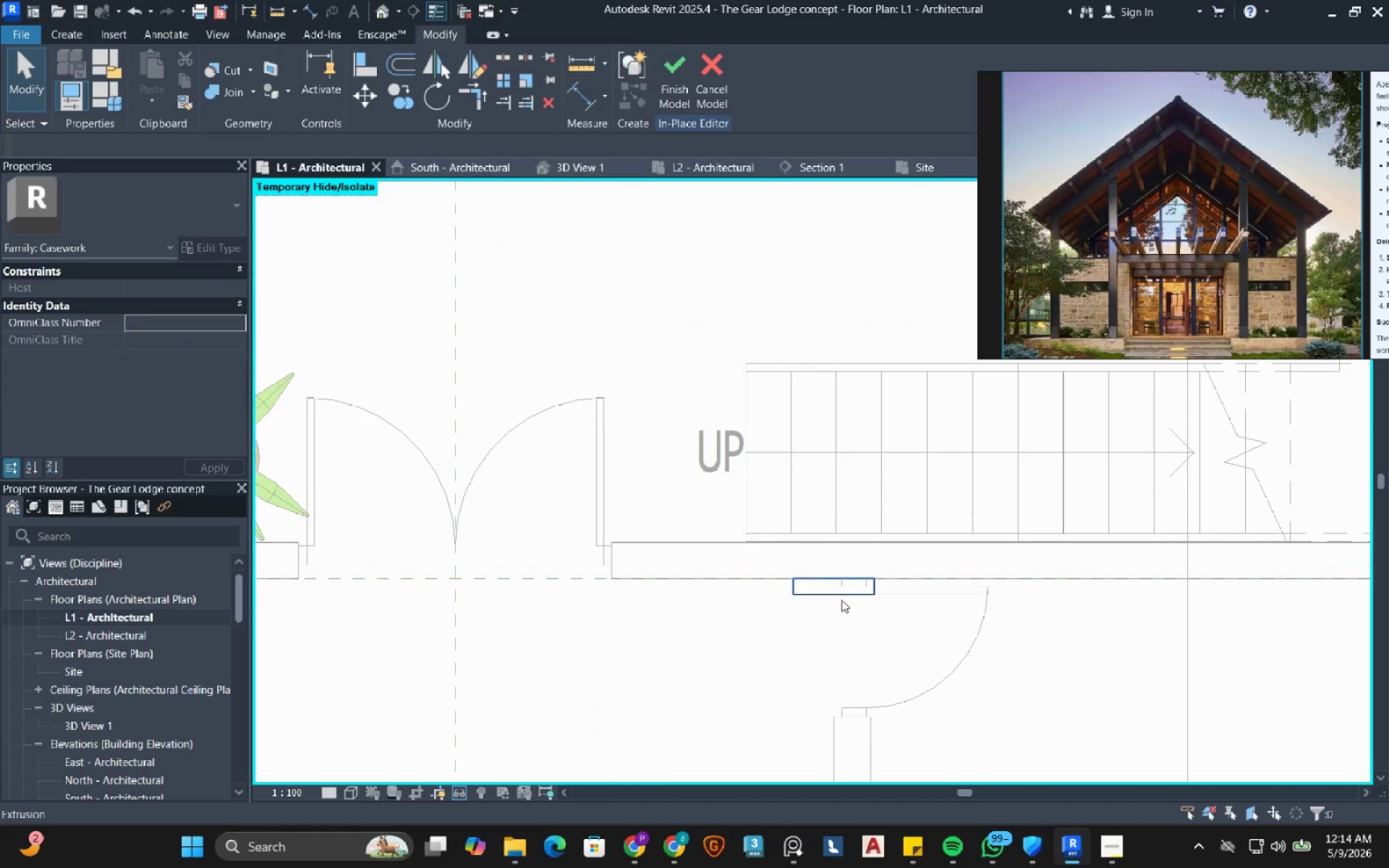 
left_click([838, 592])
 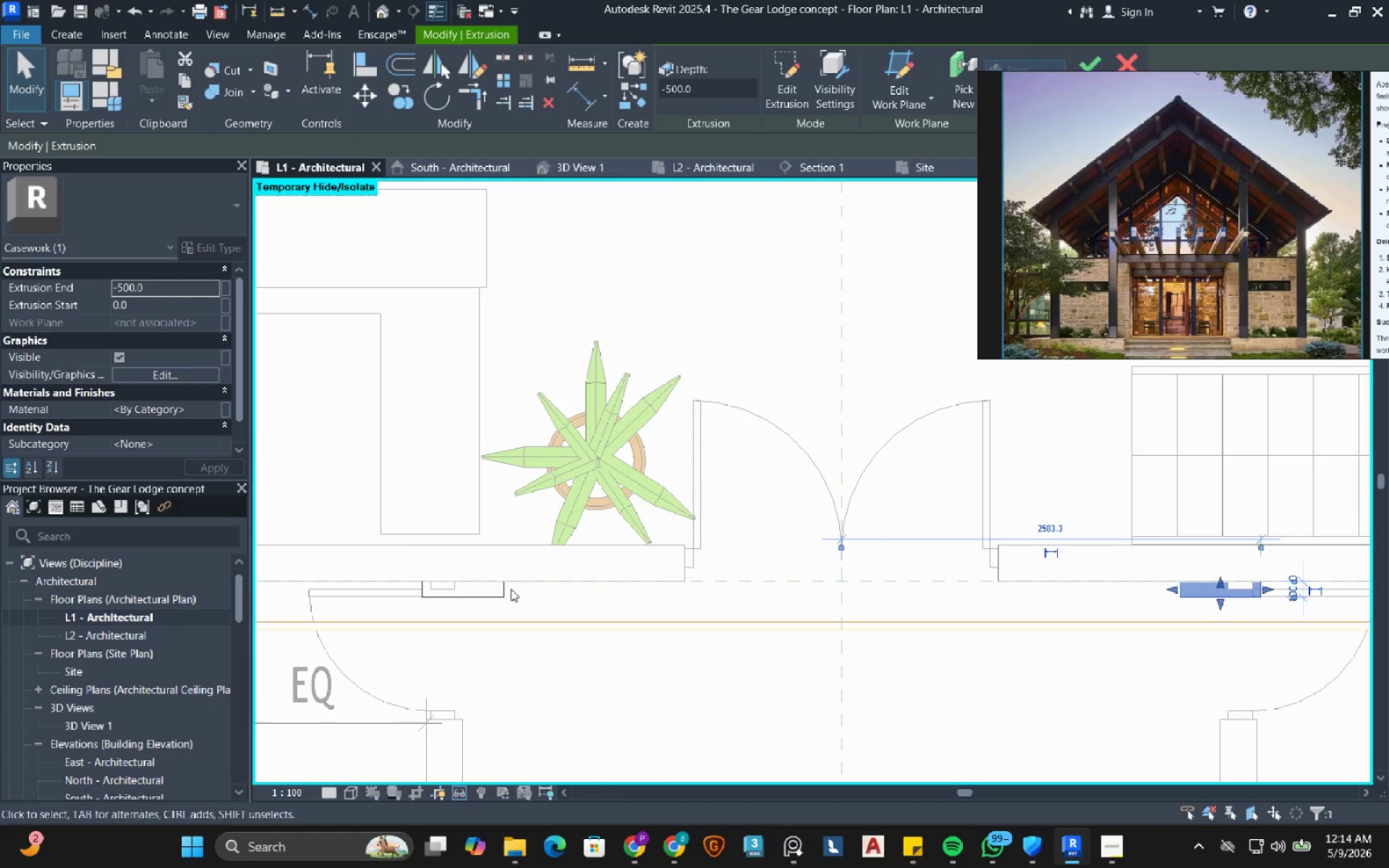 
hold_key(key=ControlRight, duration=0.39)
left_click([495, 593])
 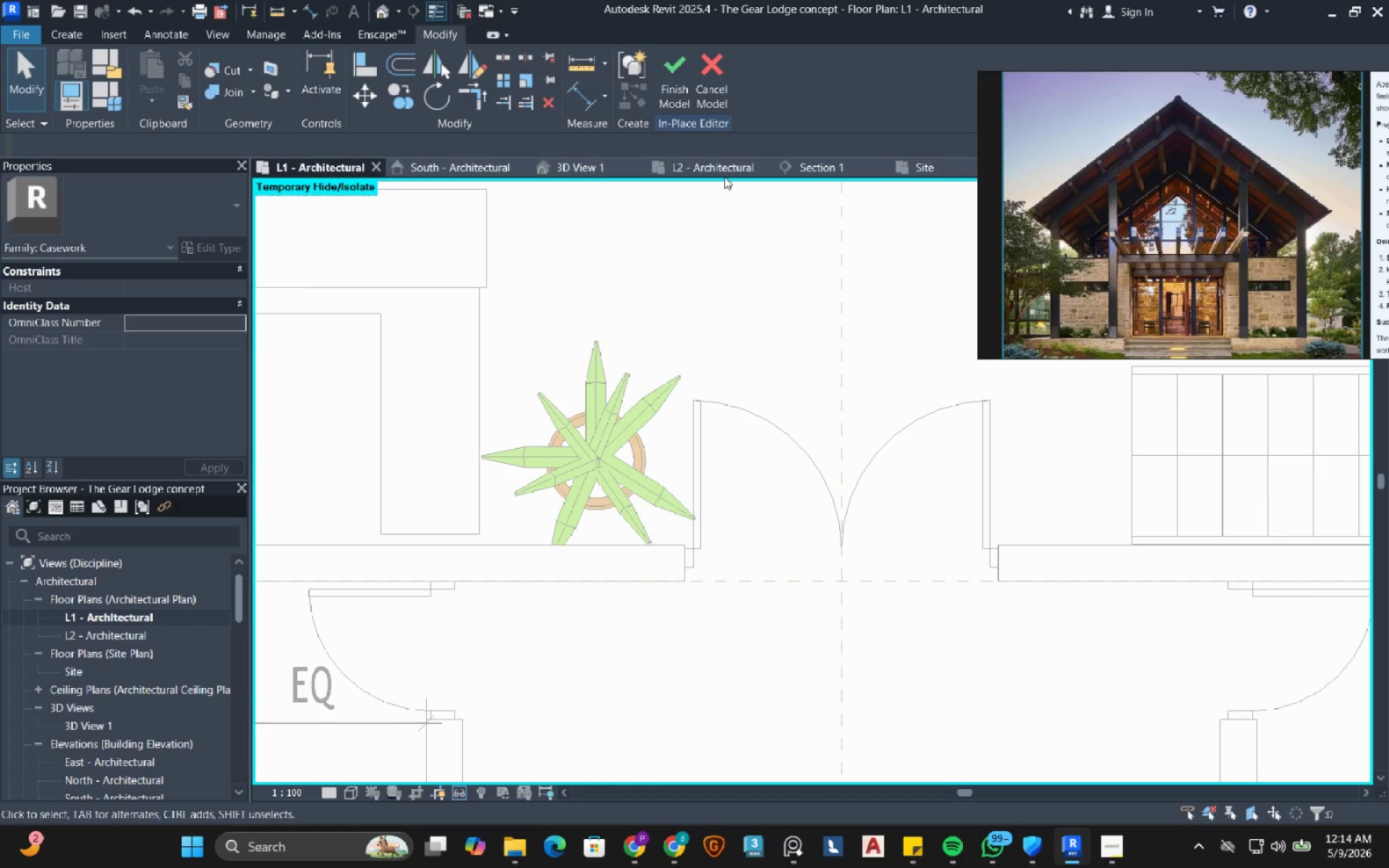 
left_click([673, 83])
 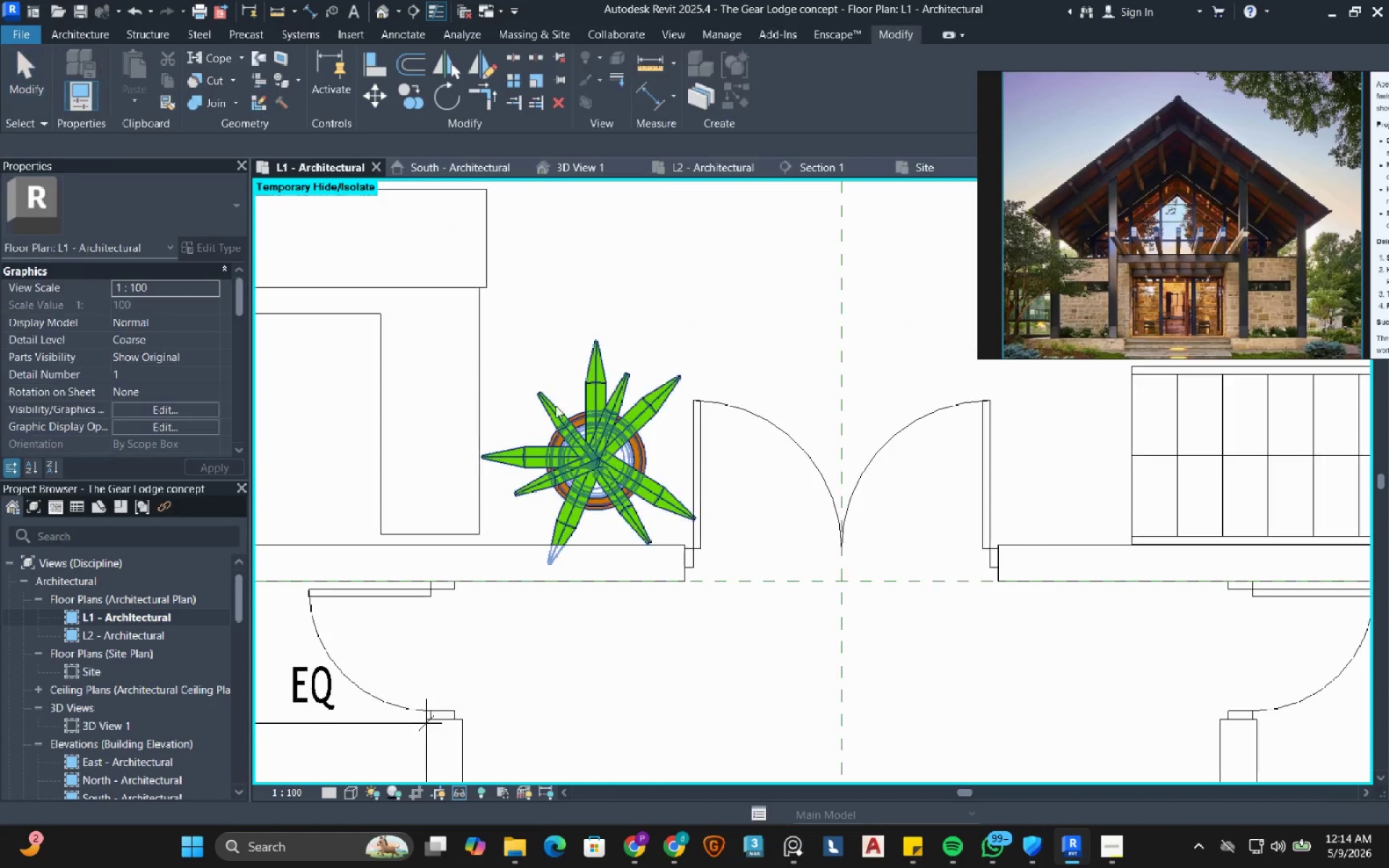 
scroll: coordinate [553, 418], scroll_direction: down, amount: 5.0
 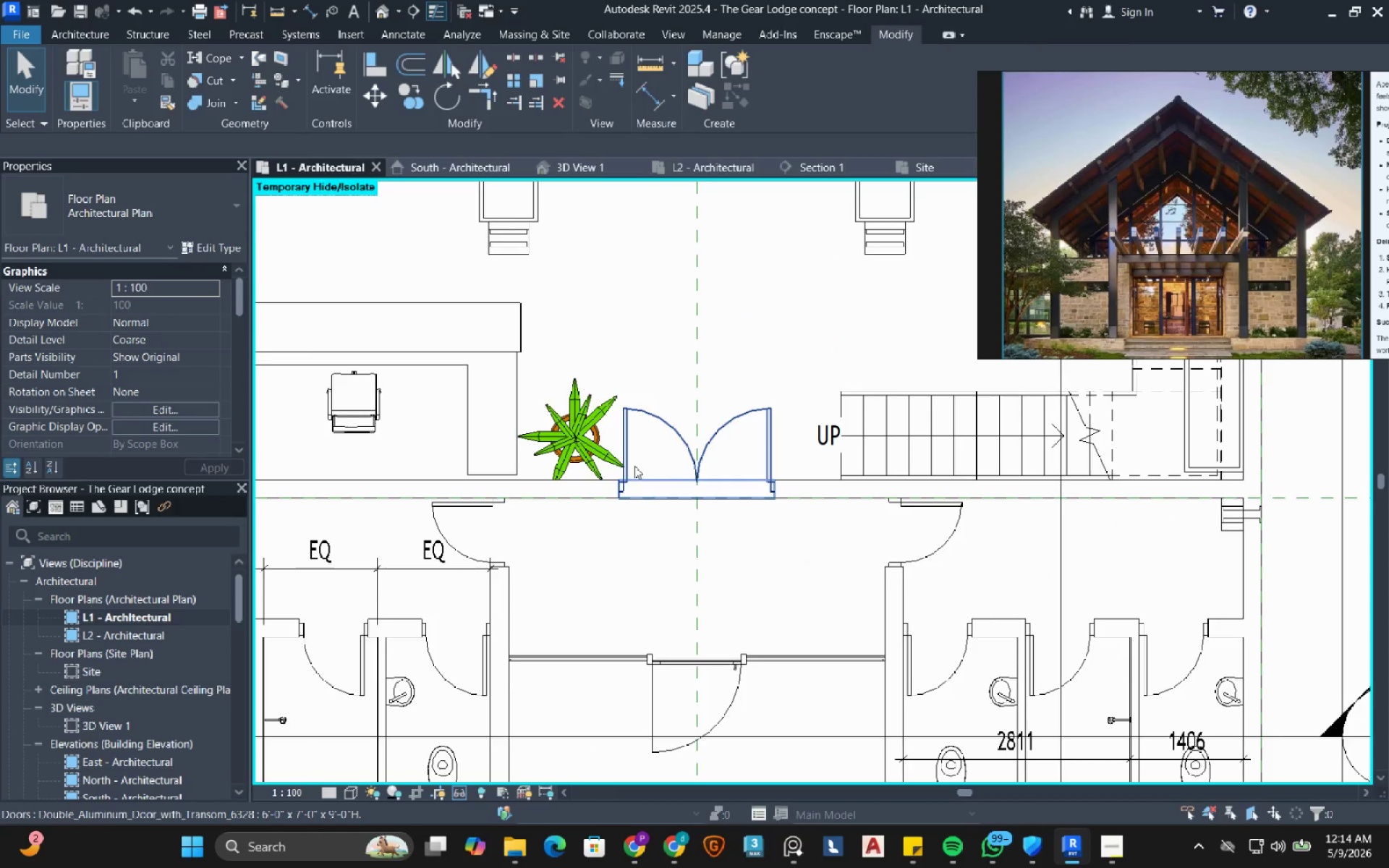 
left_click([634, 466])
 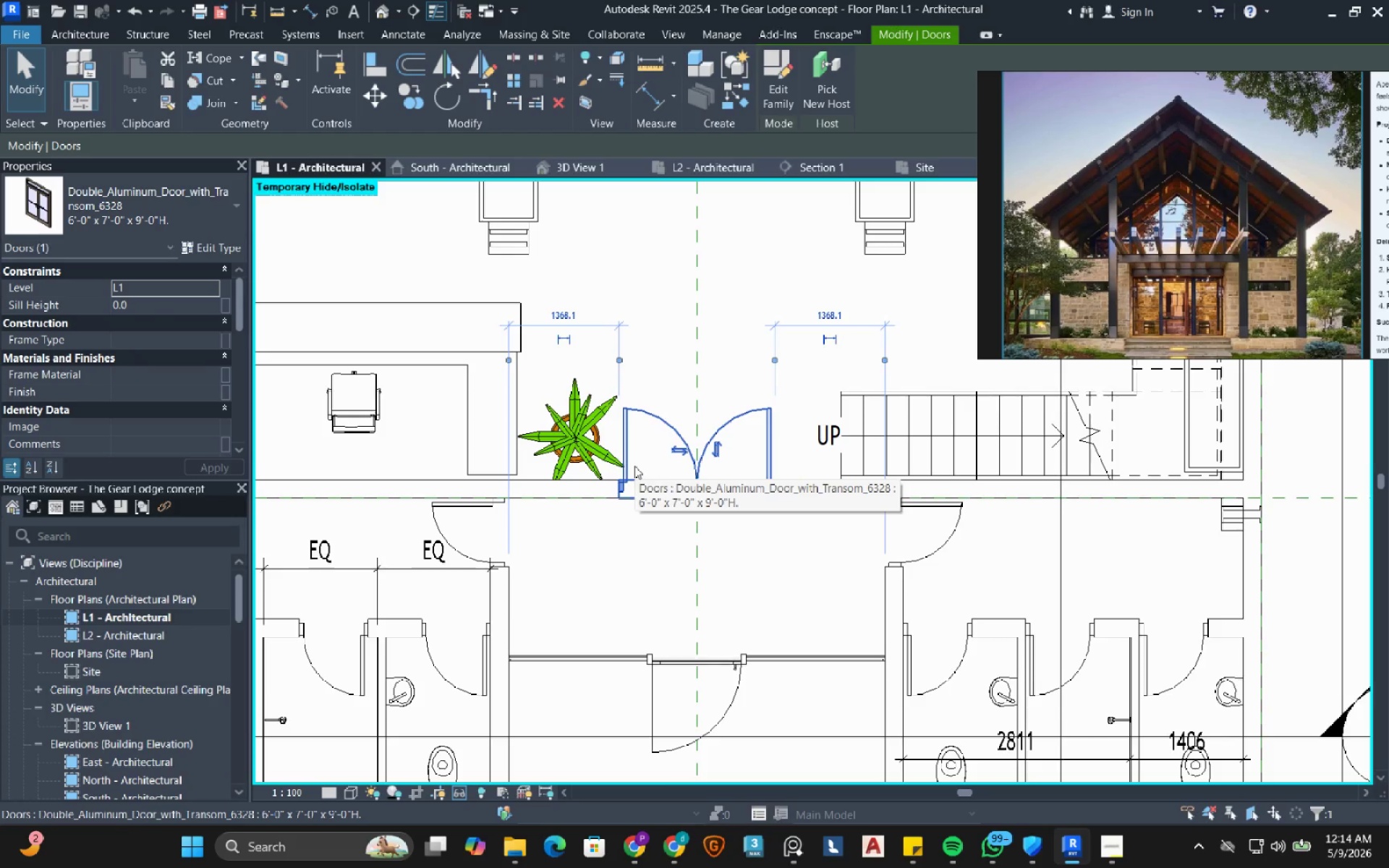 
type(desl)
 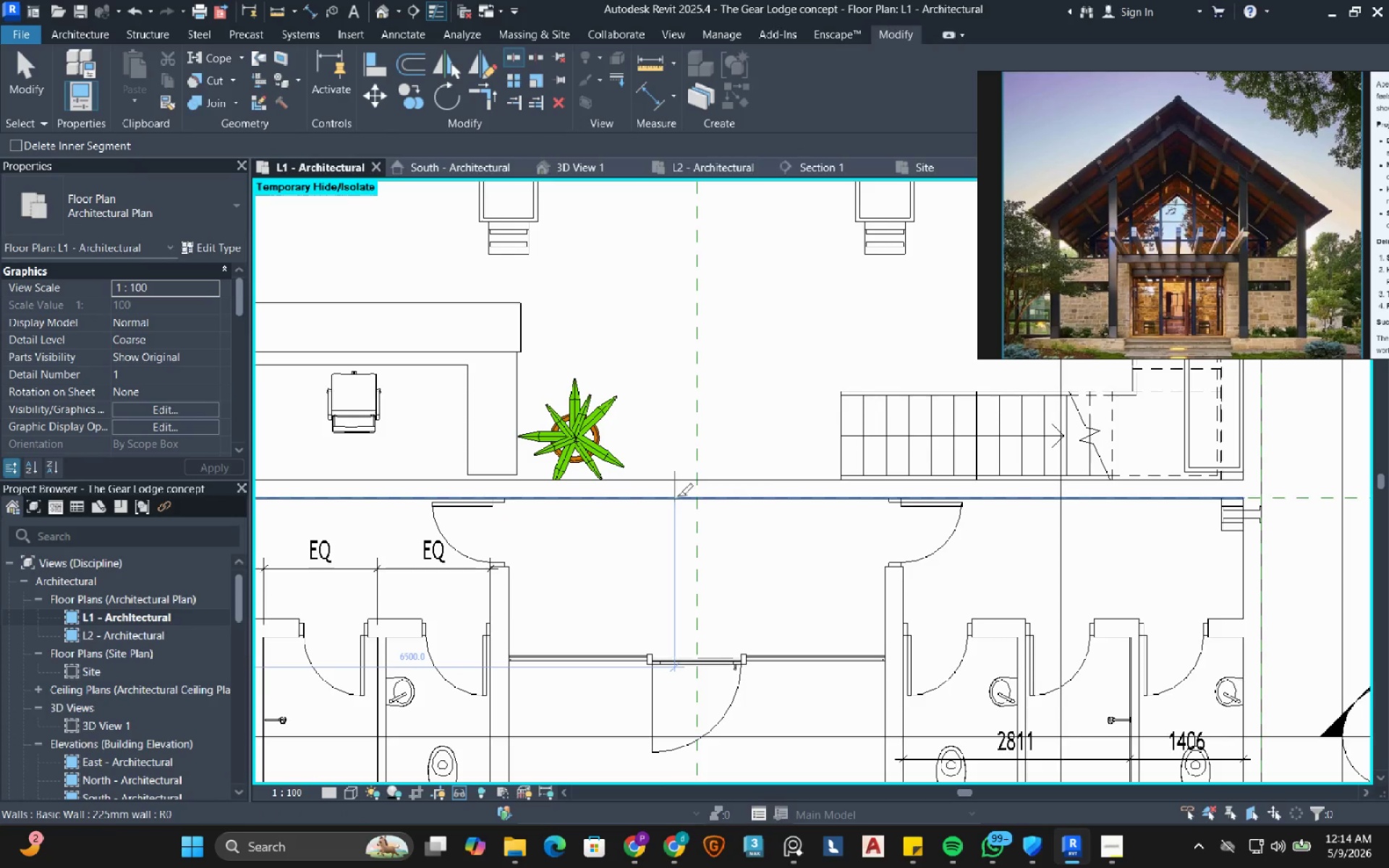 
left_click([677, 496])
 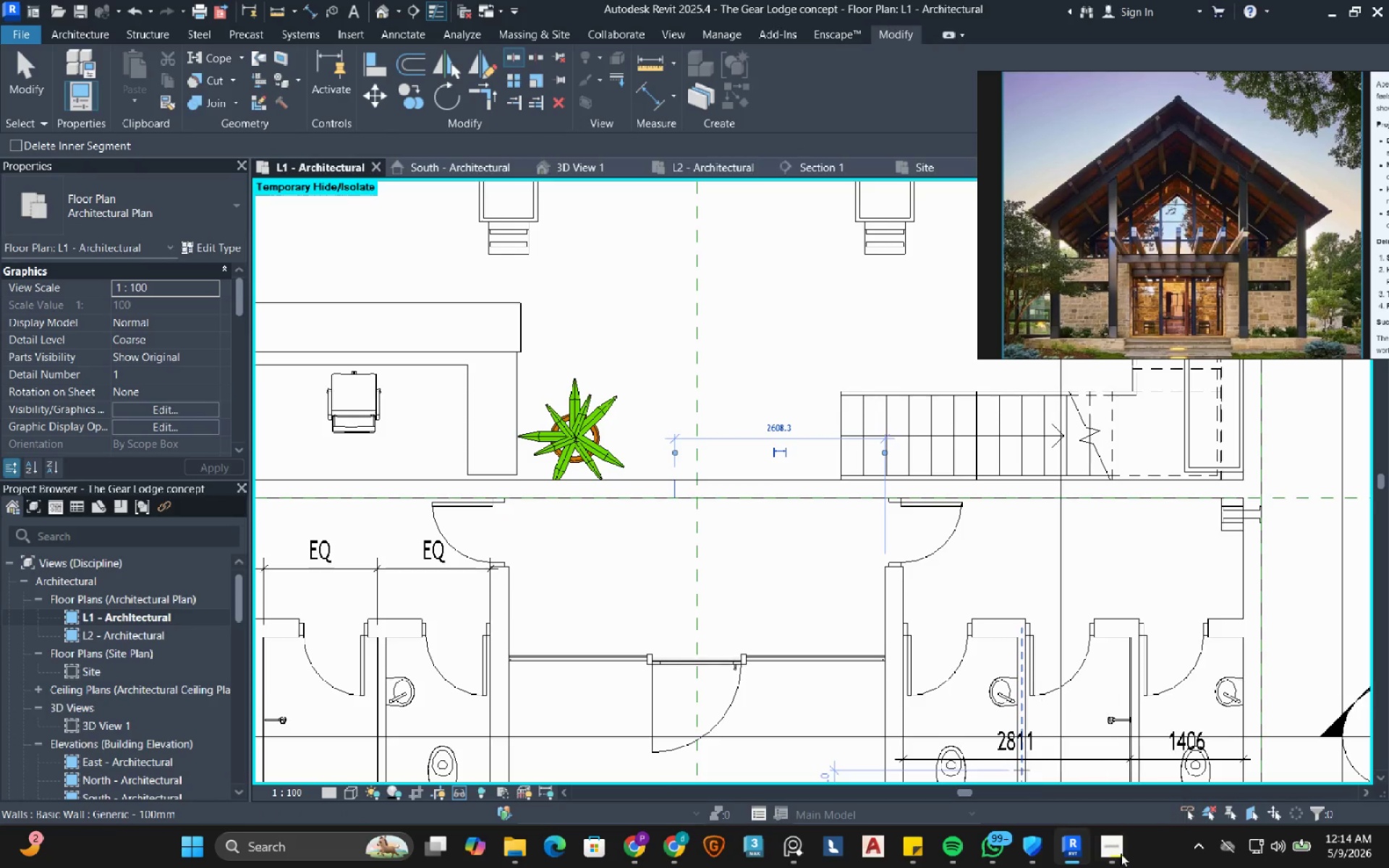 
left_click([1113, 848])